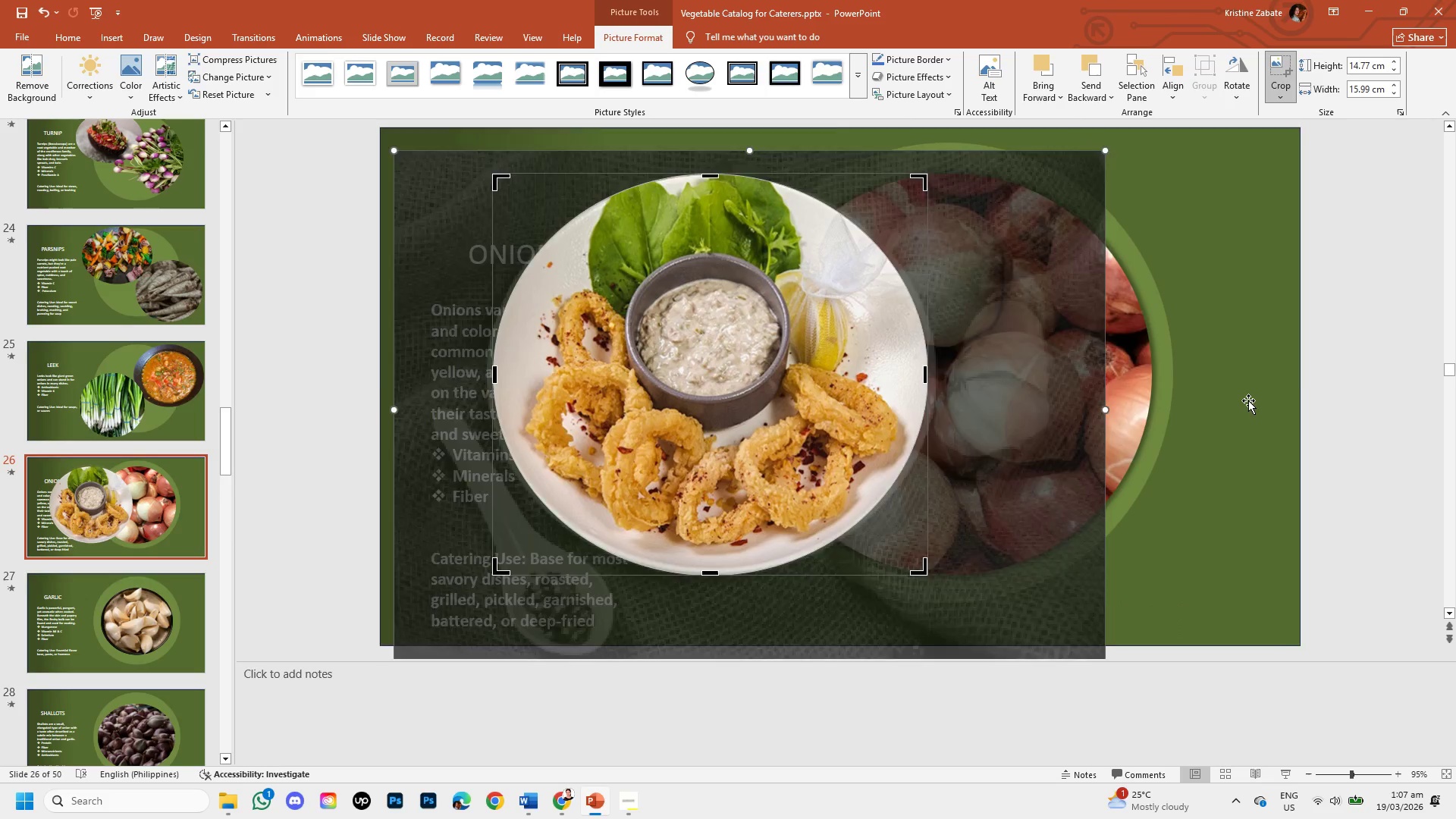 
left_click([1248, 400])
 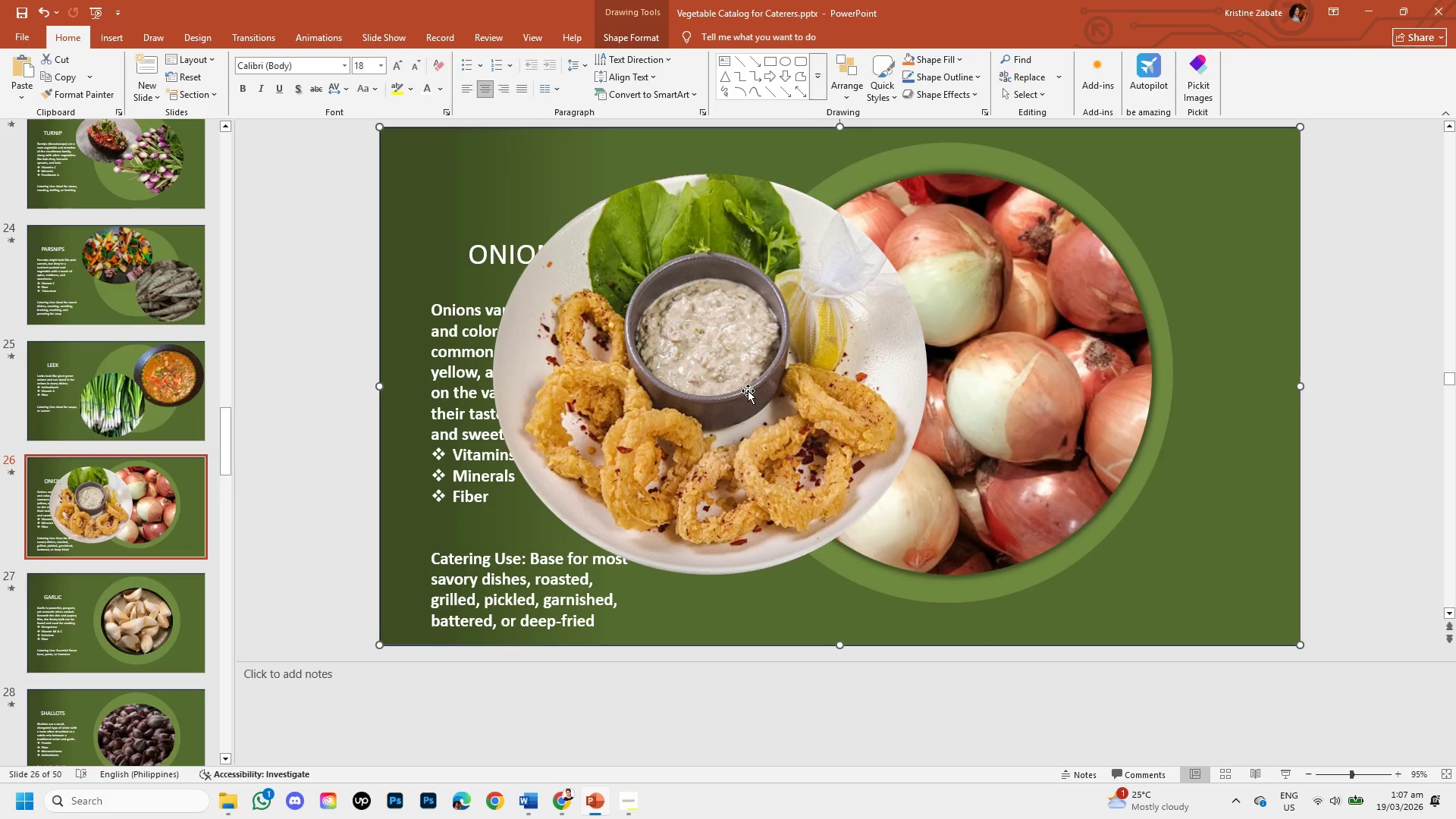 
left_click([748, 391])
 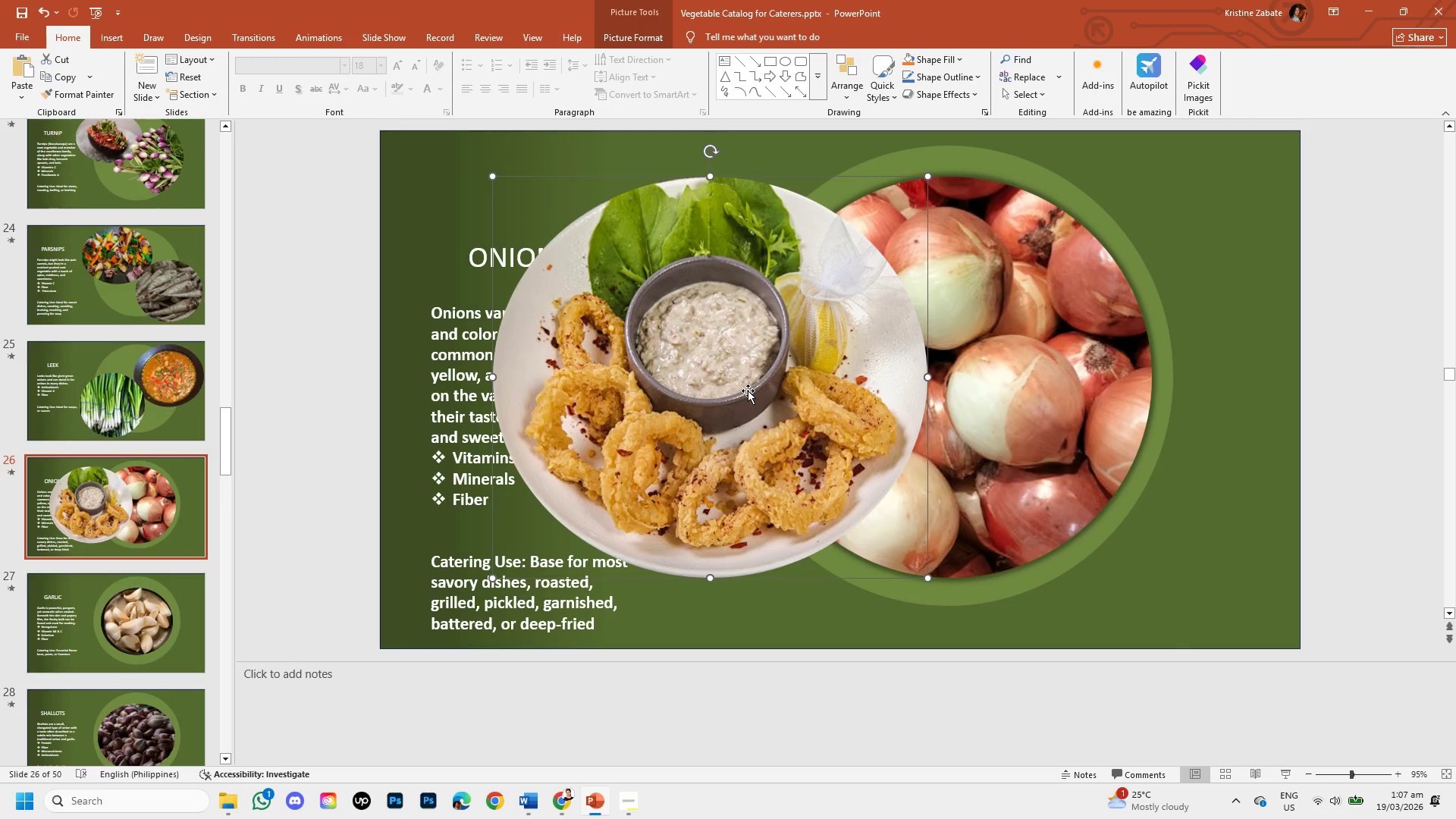 
left_click_drag(start_coordinate=[748, 391], to_coordinate=[1062, 342])
 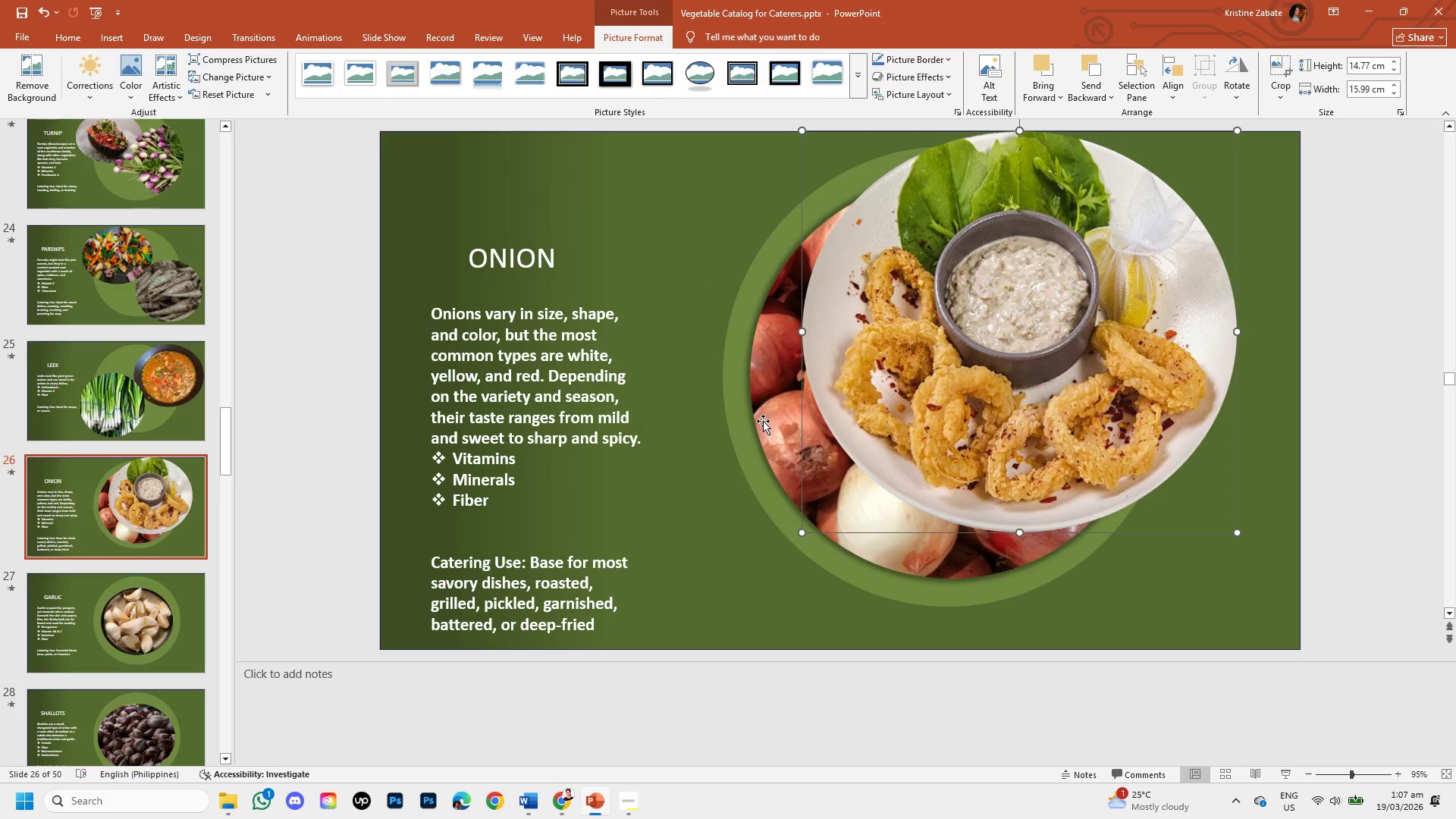 
left_click([763, 416])
 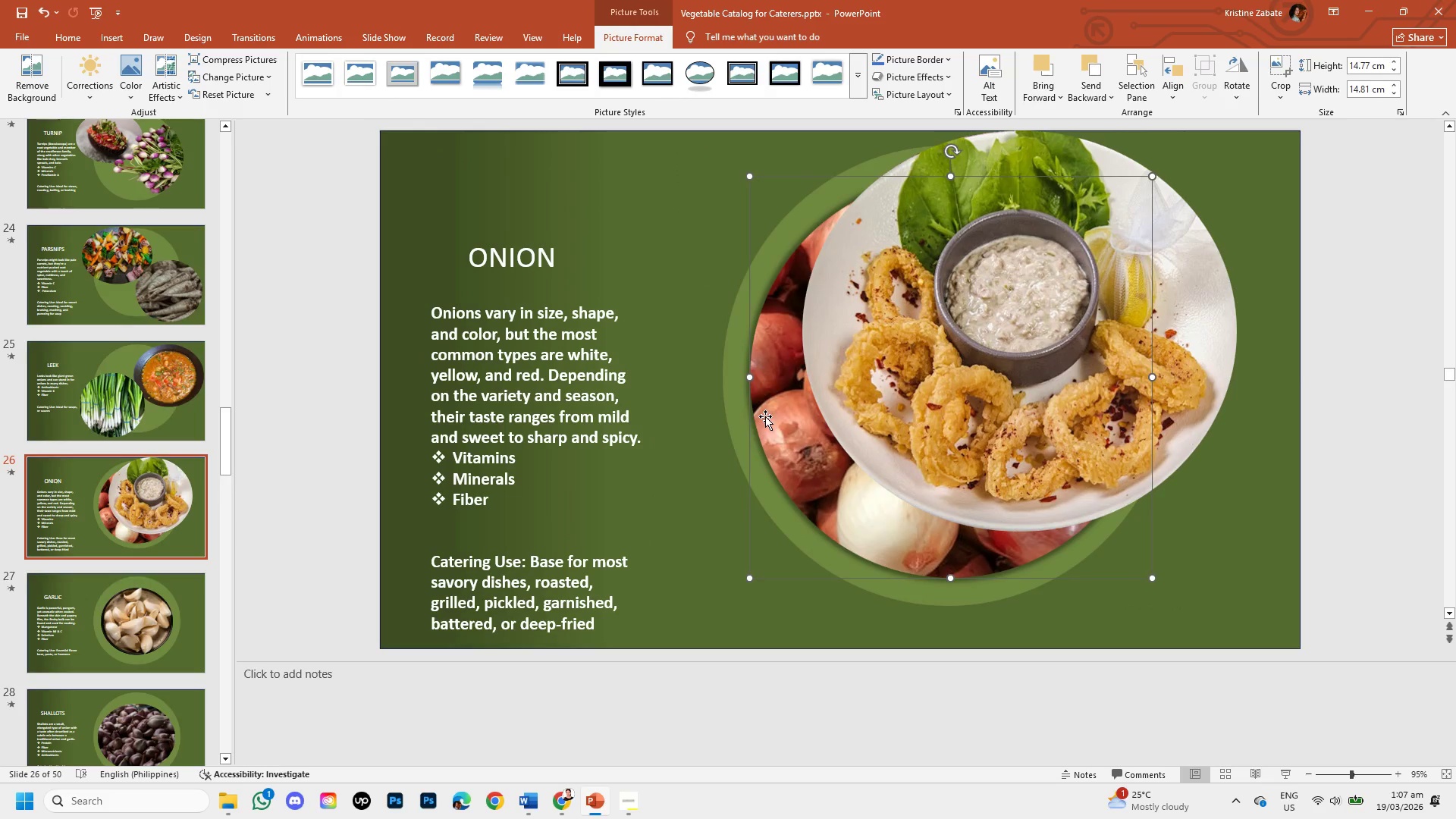 
left_click_drag(start_coordinate=[766, 417], to_coordinate=[880, 483])
 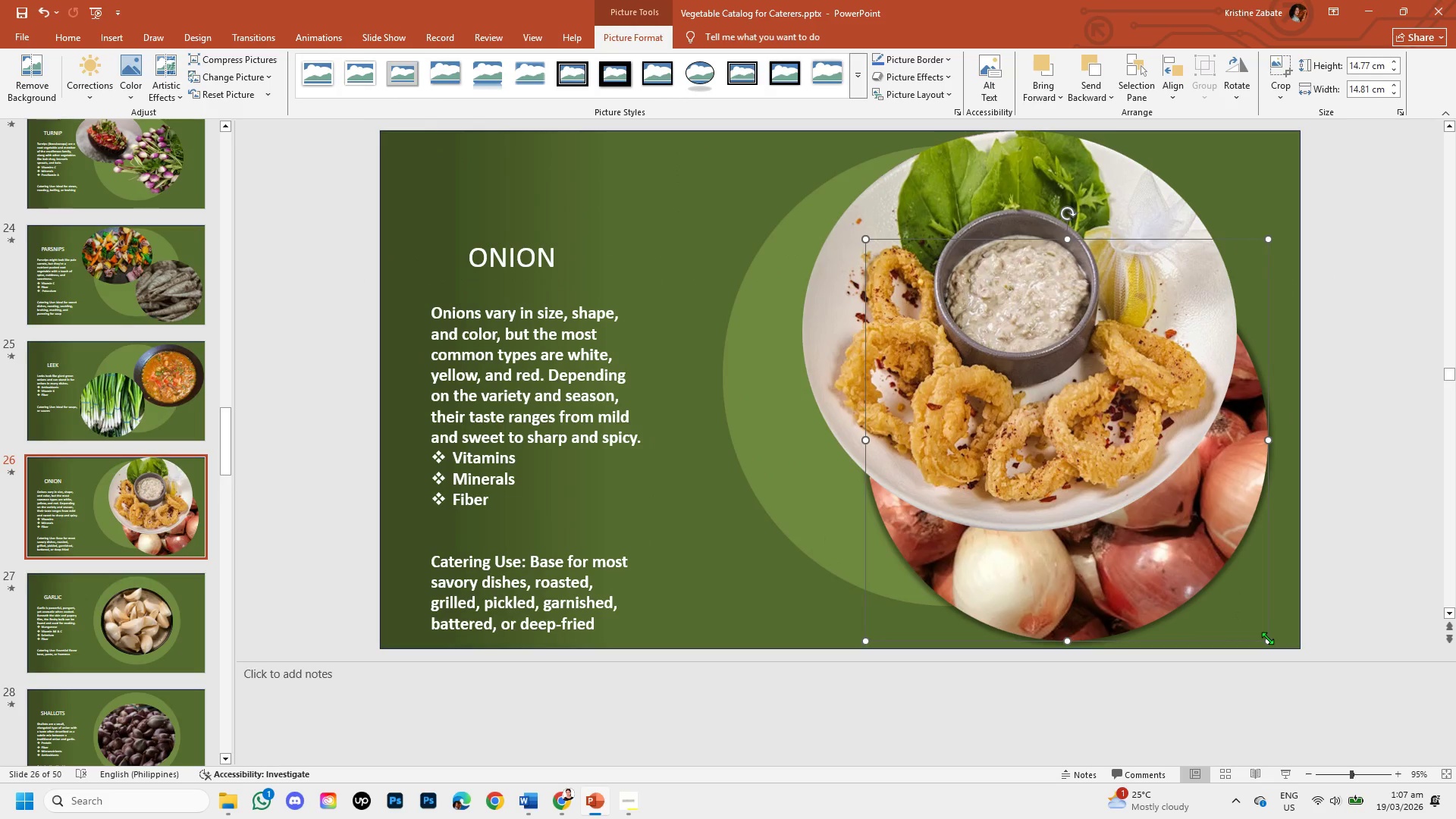 
left_click_drag(start_coordinate=[1267, 638], to_coordinate=[1203, 567])
 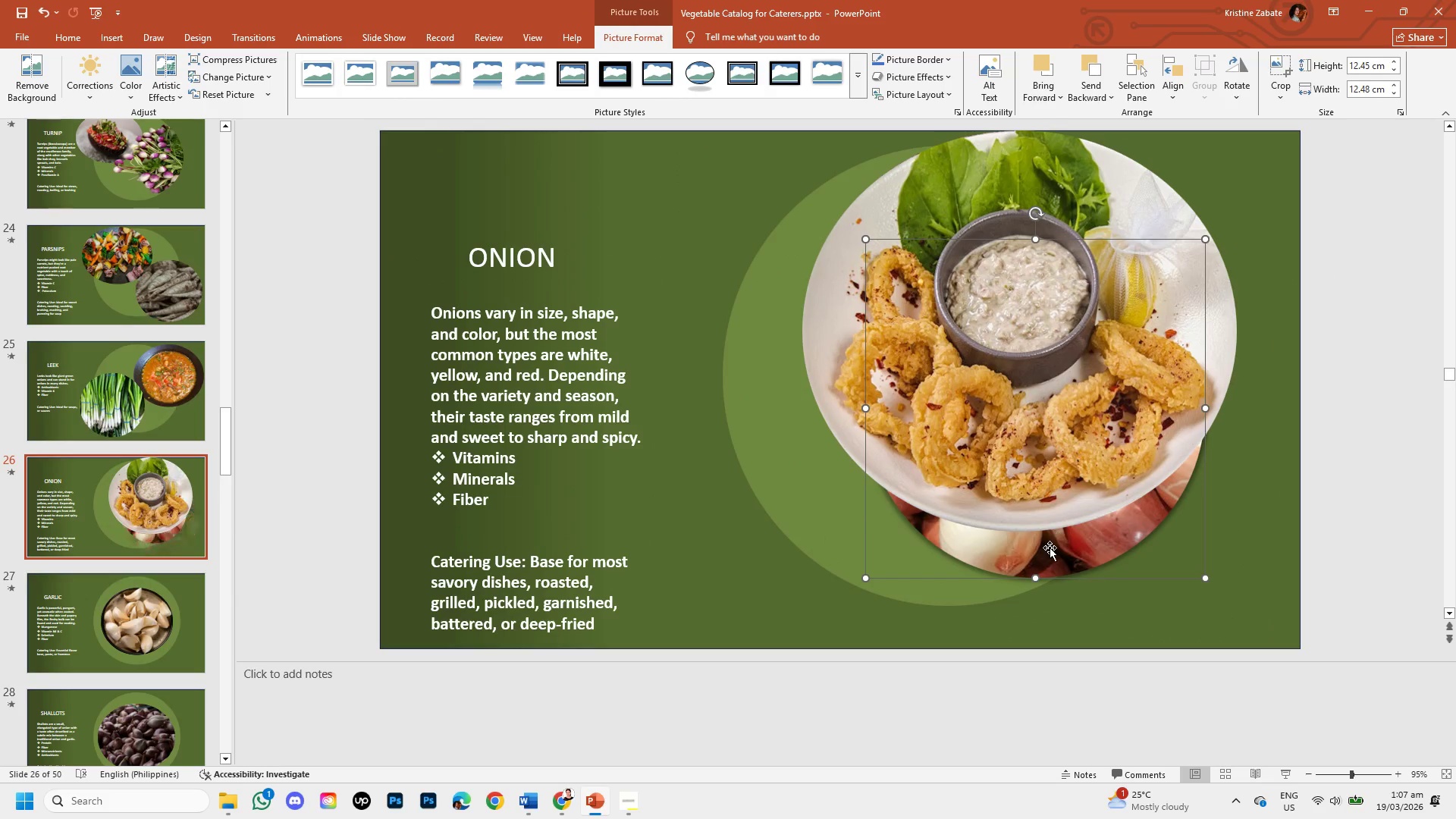 
left_click_drag(start_coordinate=[1050, 548], to_coordinate=[1144, 620])
 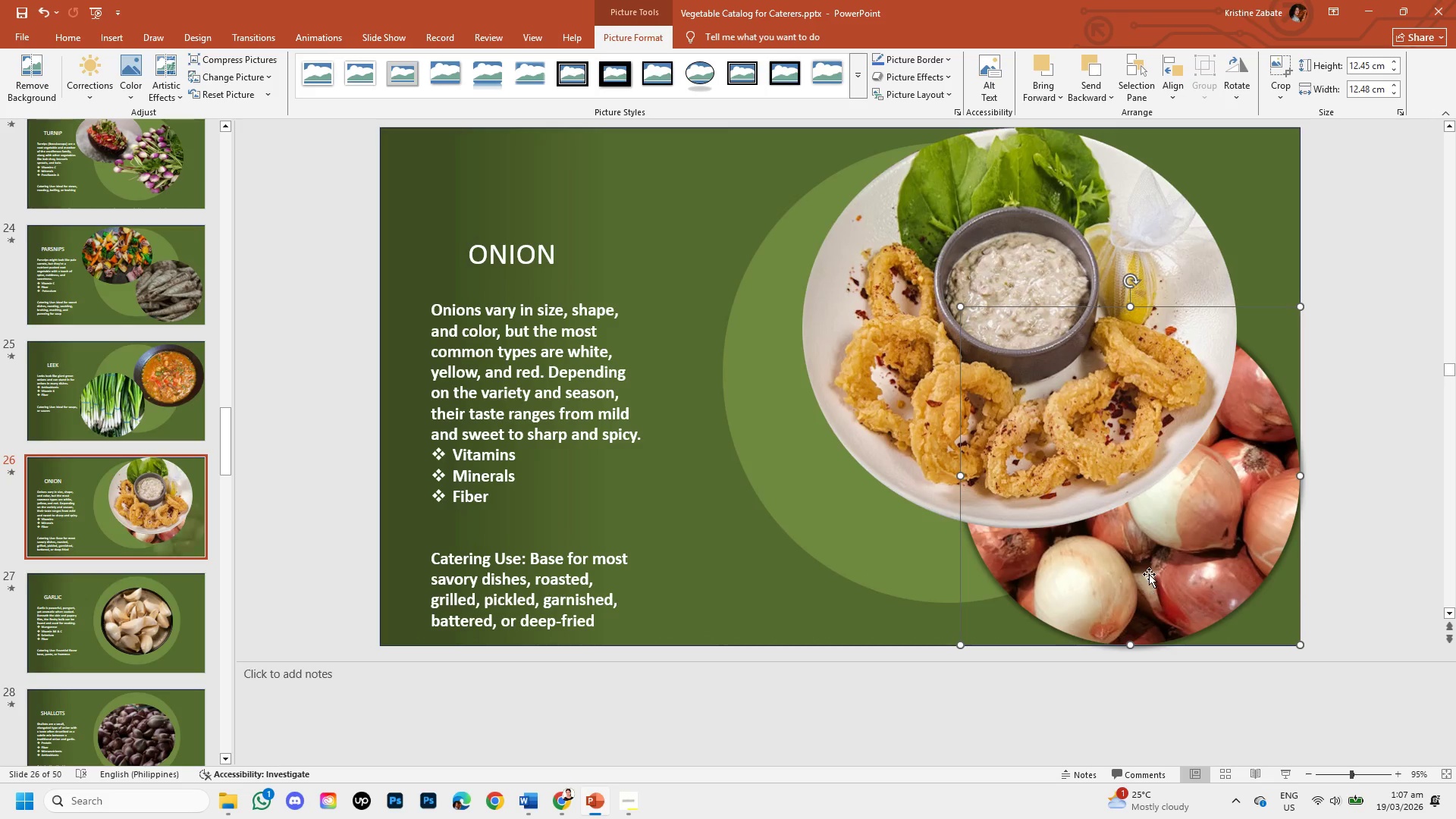 
right_click([1149, 574])
 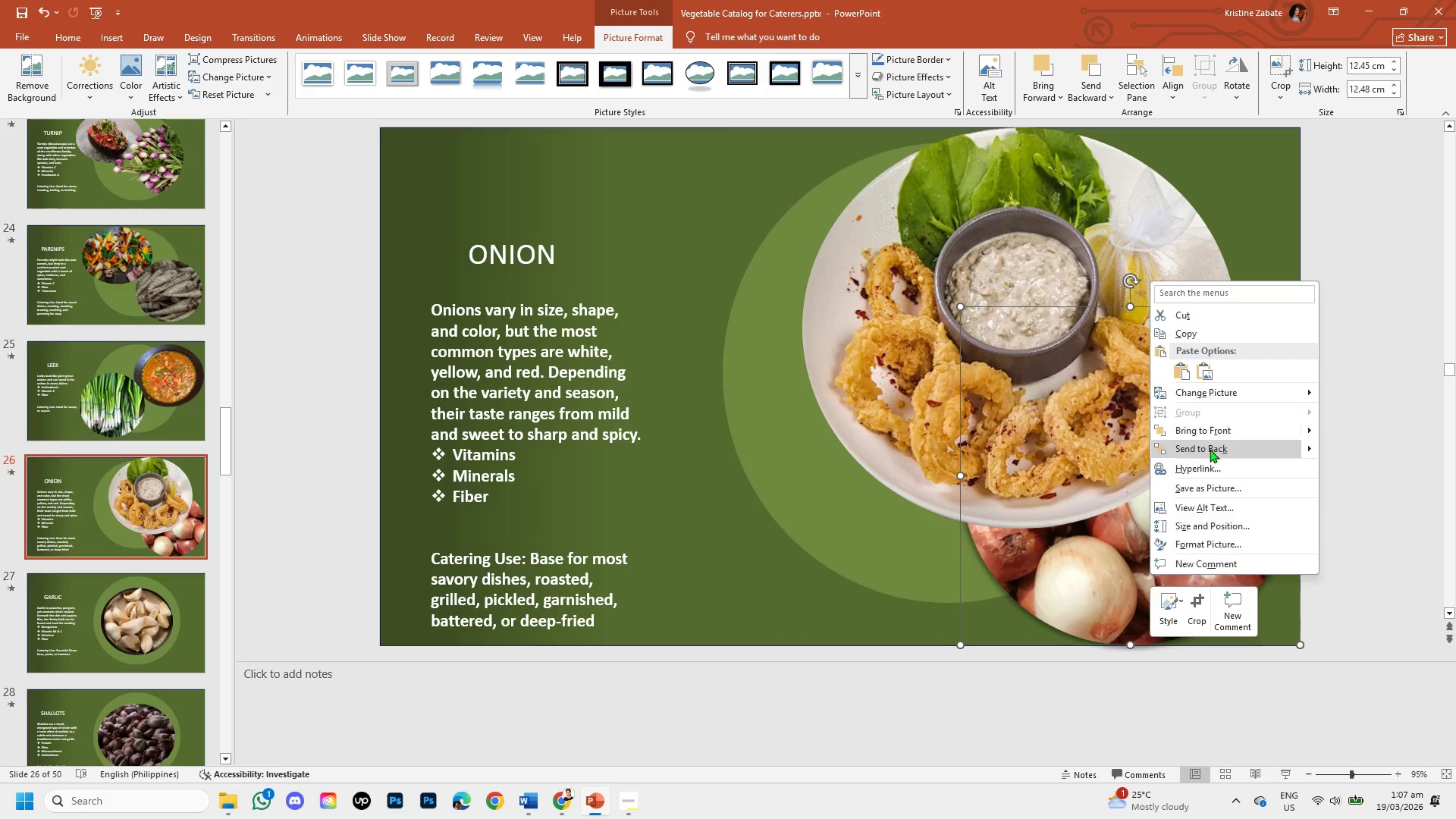 
left_click([1209, 432])
 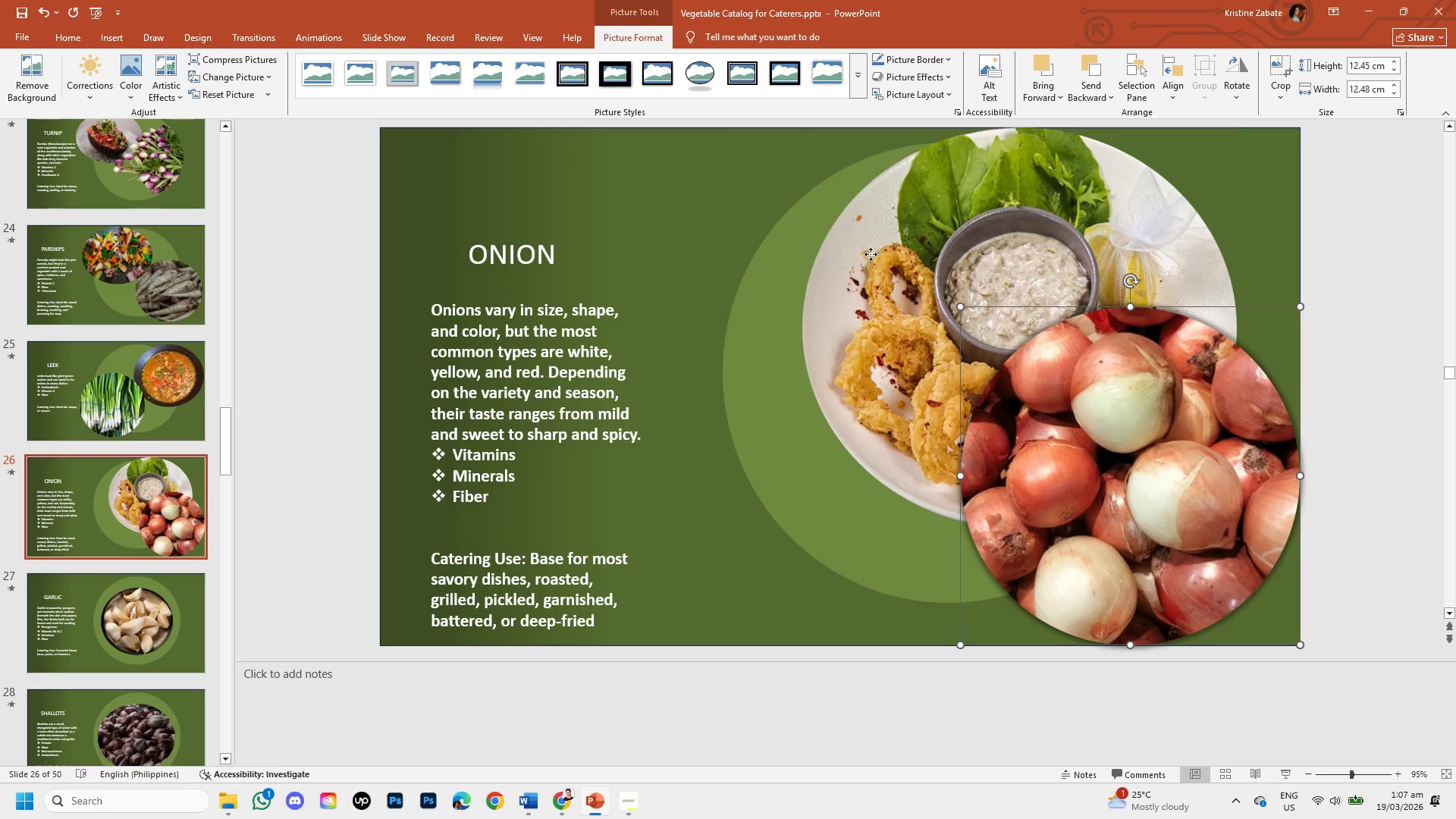 
left_click_drag(start_coordinate=[871, 254], to_coordinate=[687, 236])
 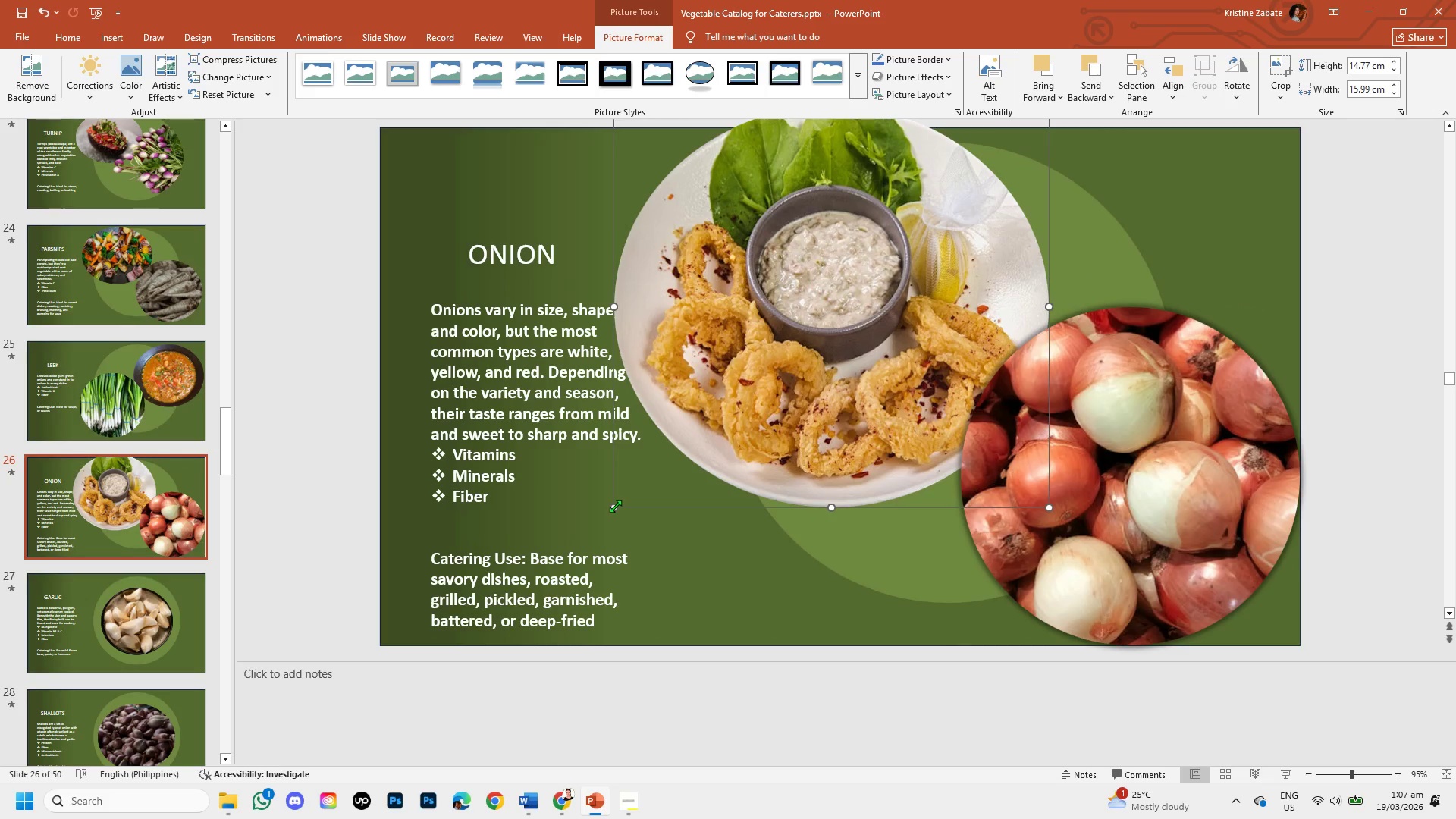 
left_click_drag(start_coordinate=[615, 506], to_coordinate=[647, 476])
 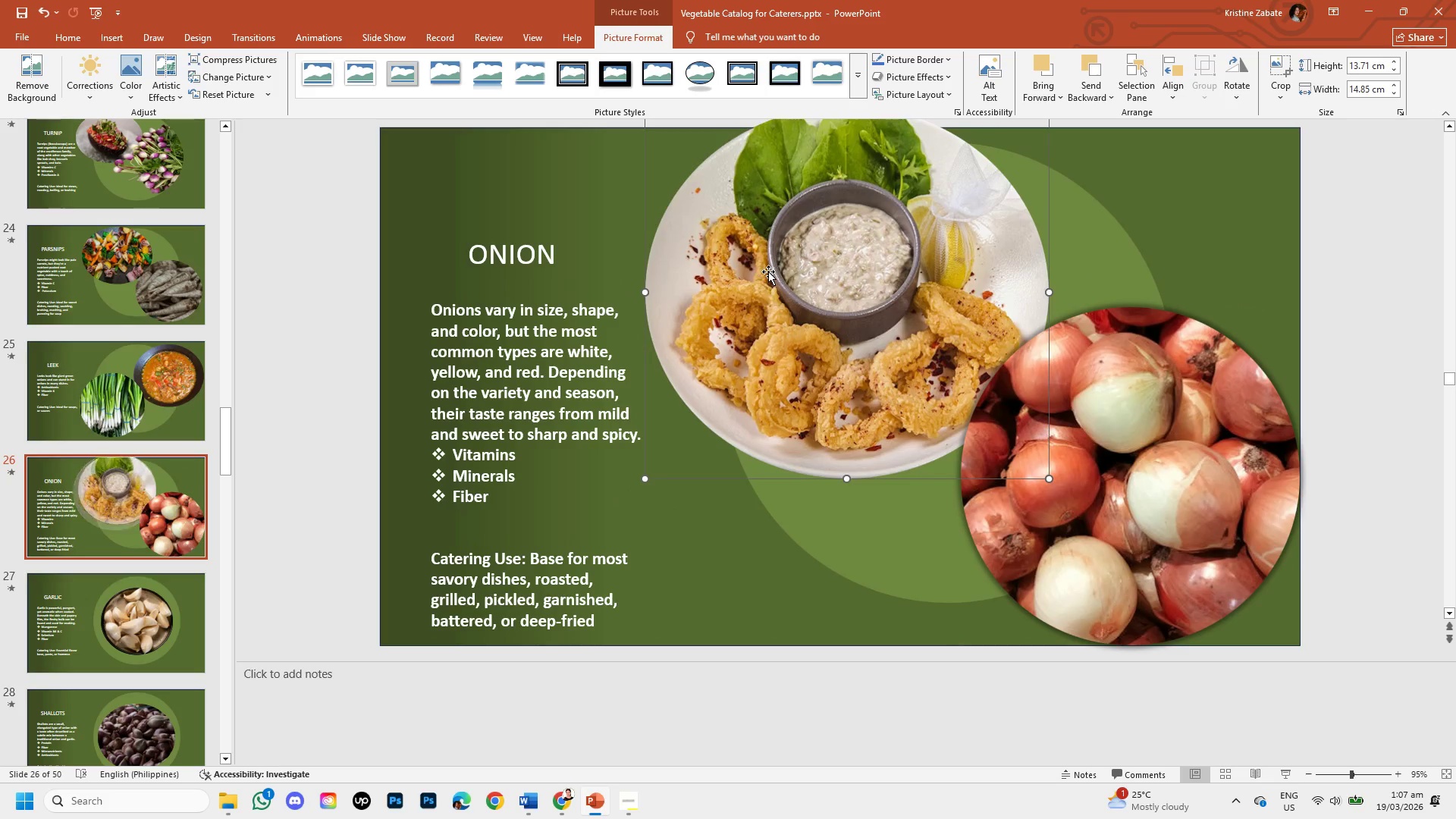 
left_click_drag(start_coordinate=[768, 271], to_coordinate=[751, 277])
 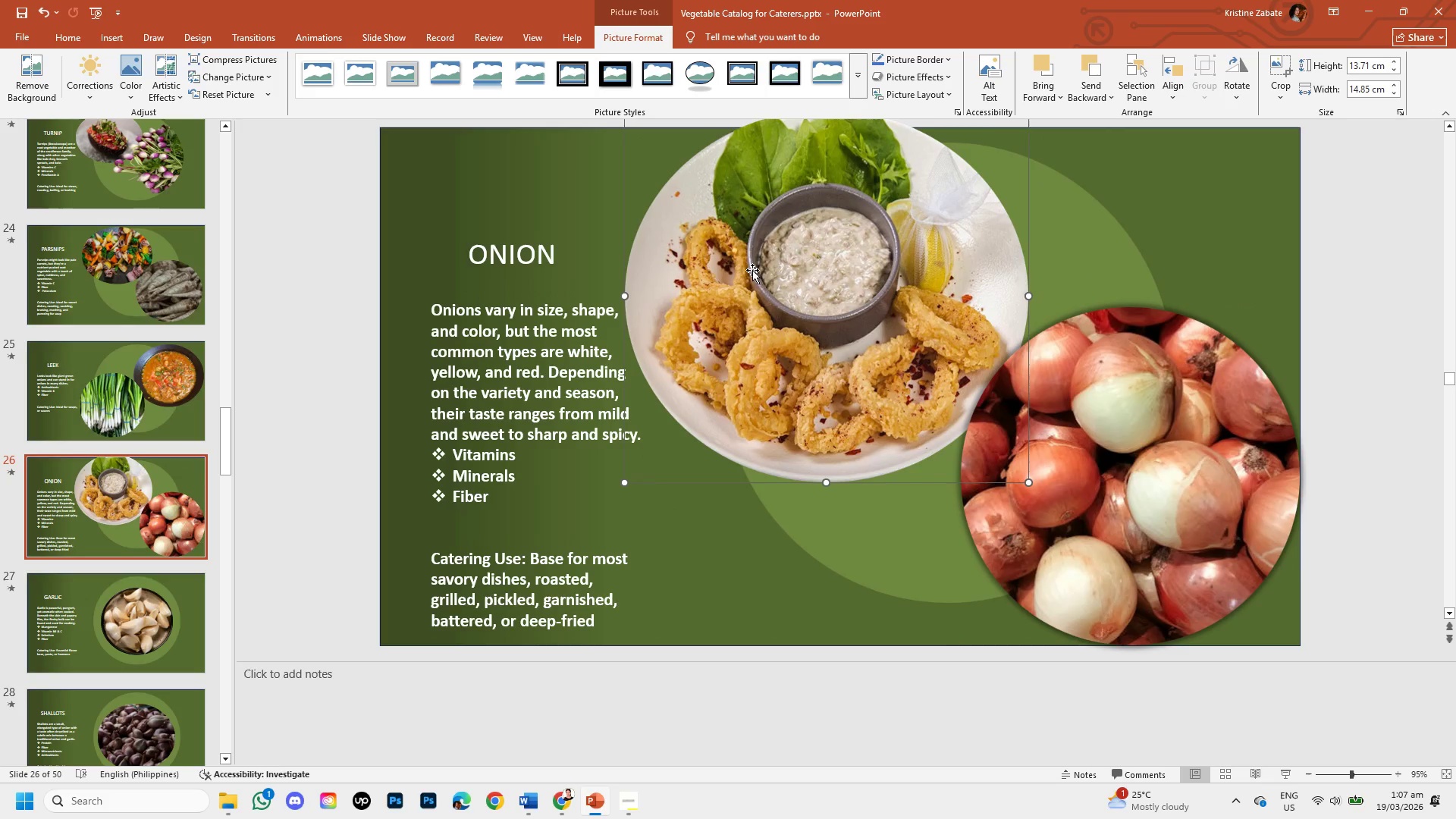 
left_click_drag(start_coordinate=[753, 269], to_coordinate=[753, 293])
 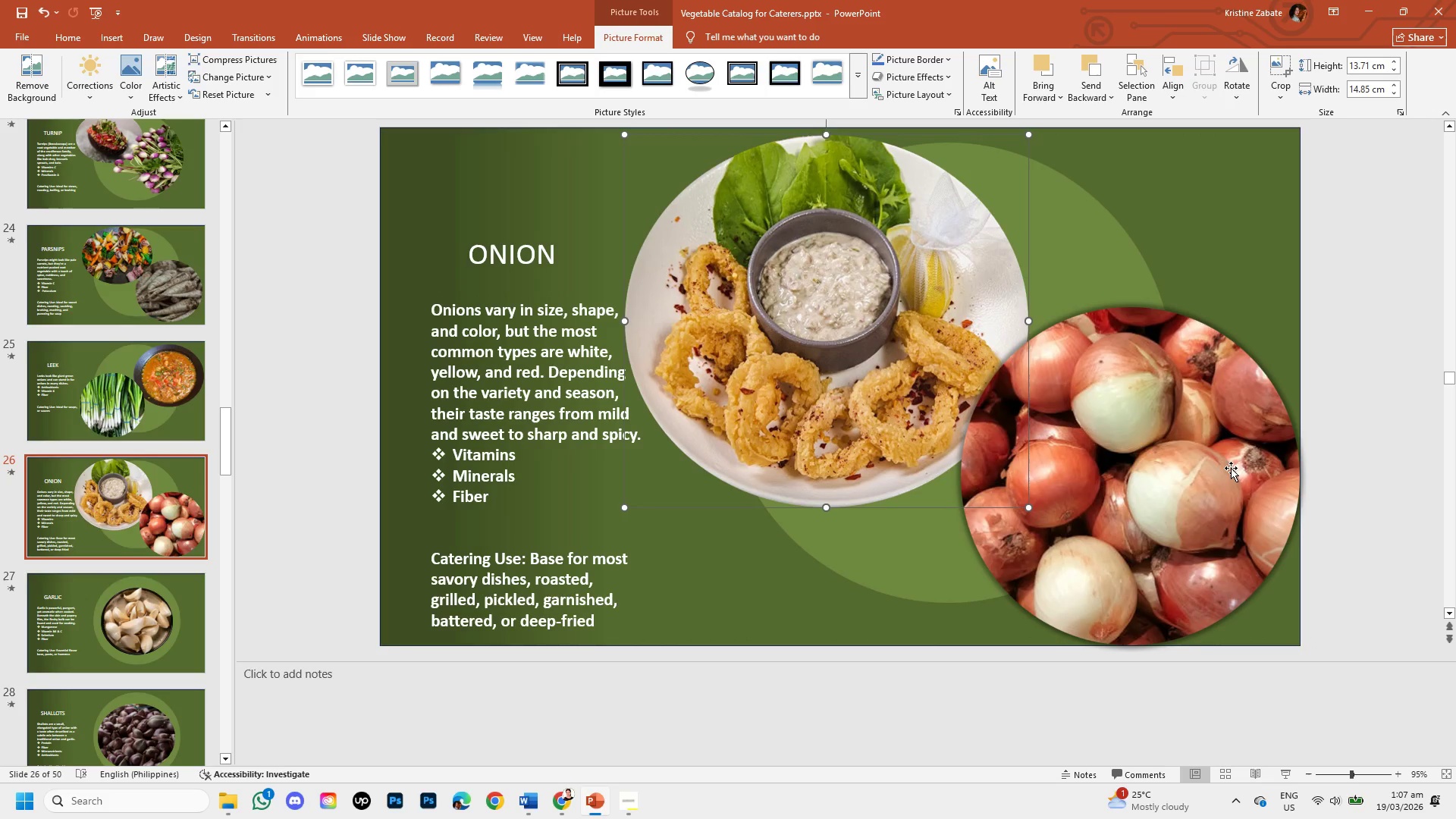 
left_click([1392, 500])
 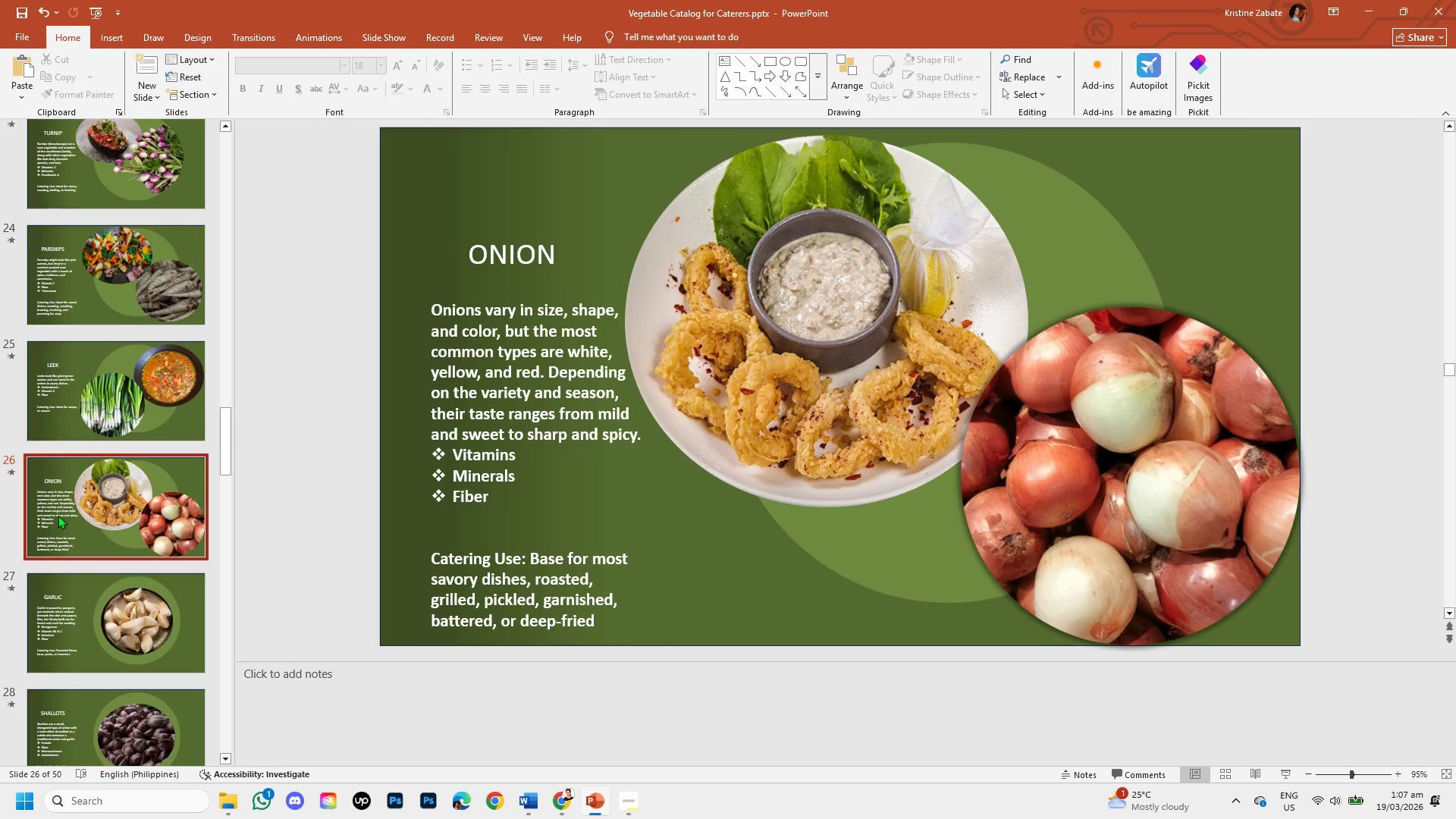 
left_click([64, 597])
 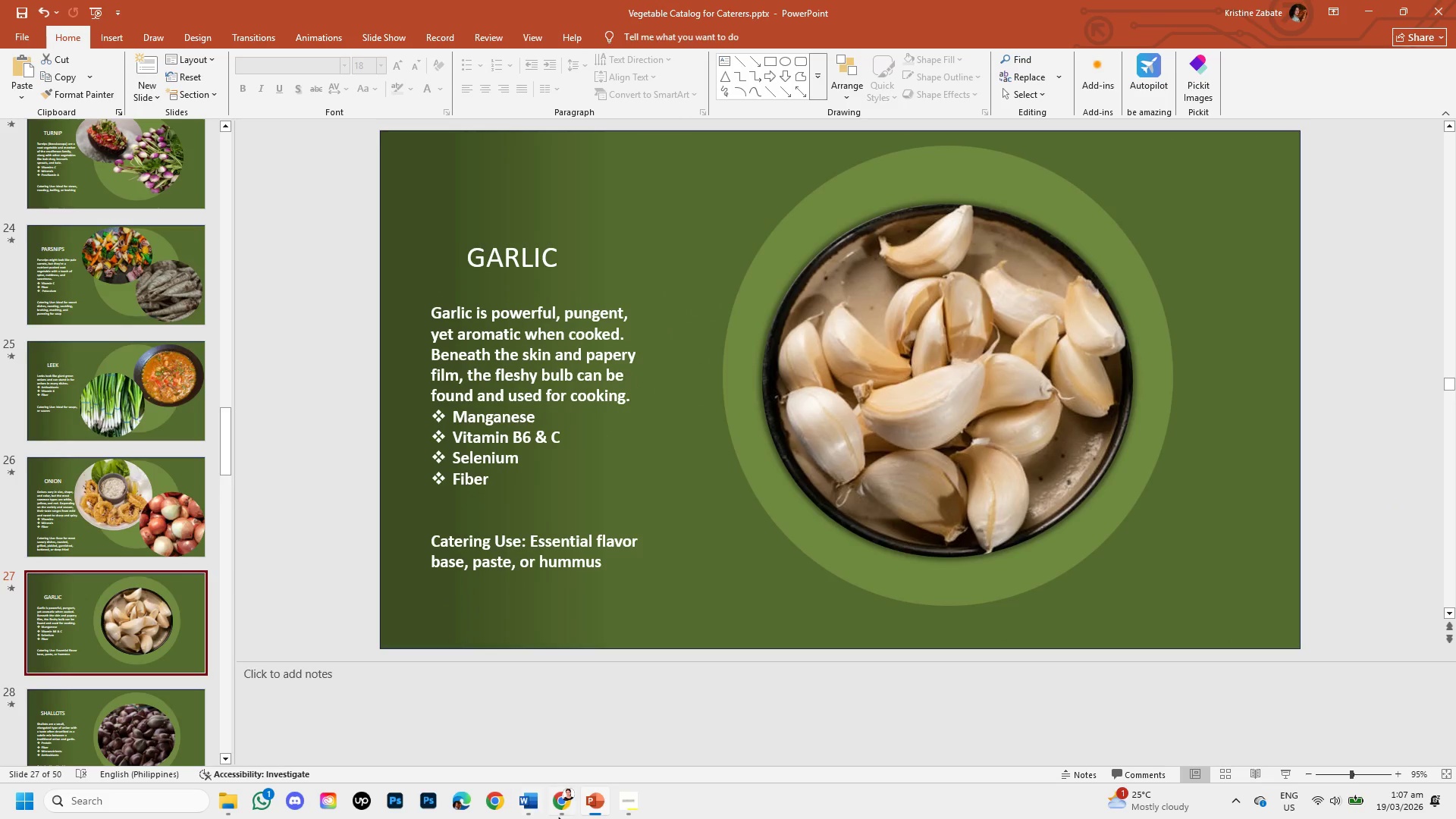 
left_click([563, 809])
 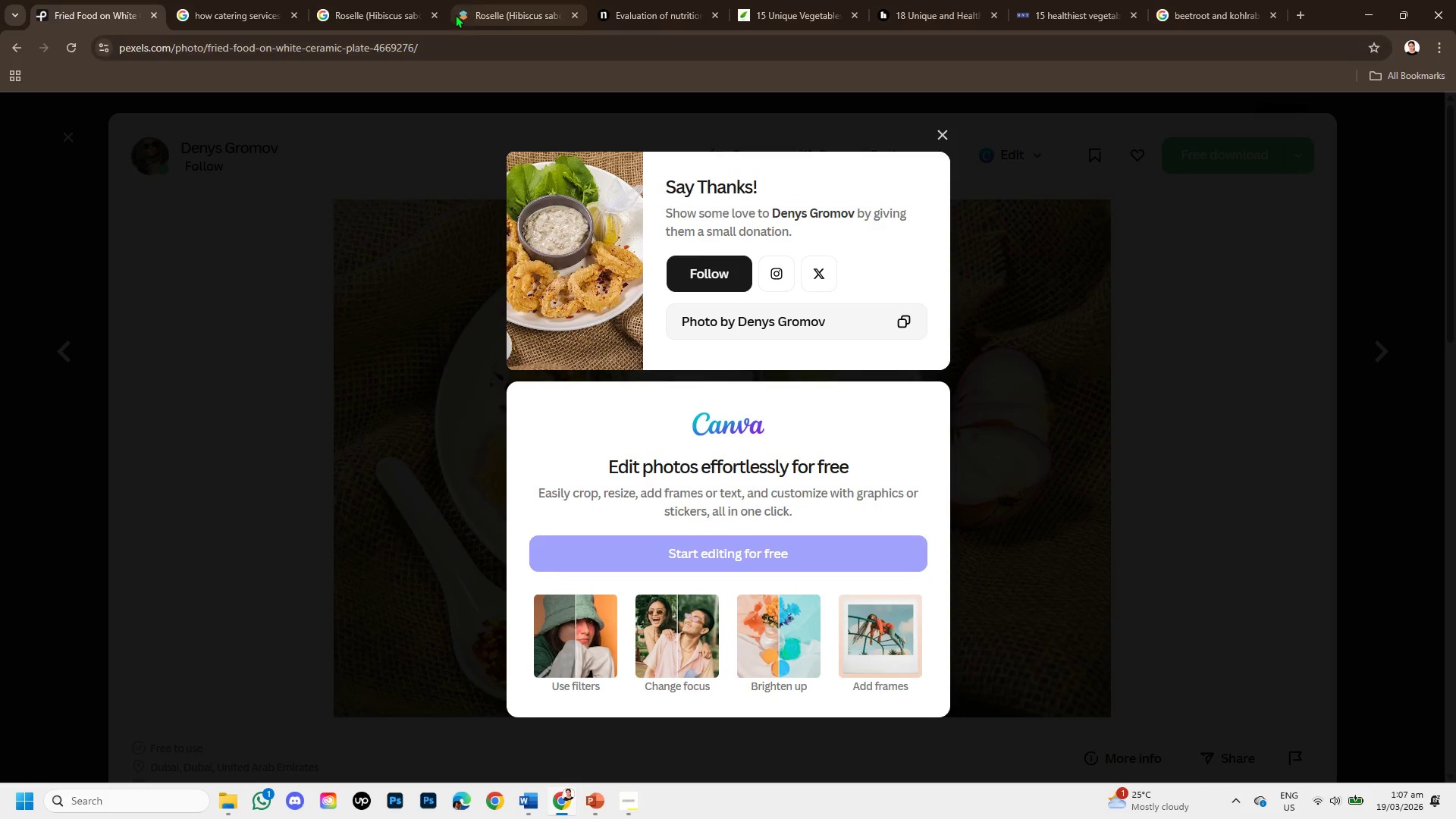 
left_click_drag(start_coordinate=[447, 40], to_coordinate=[24, 38])
 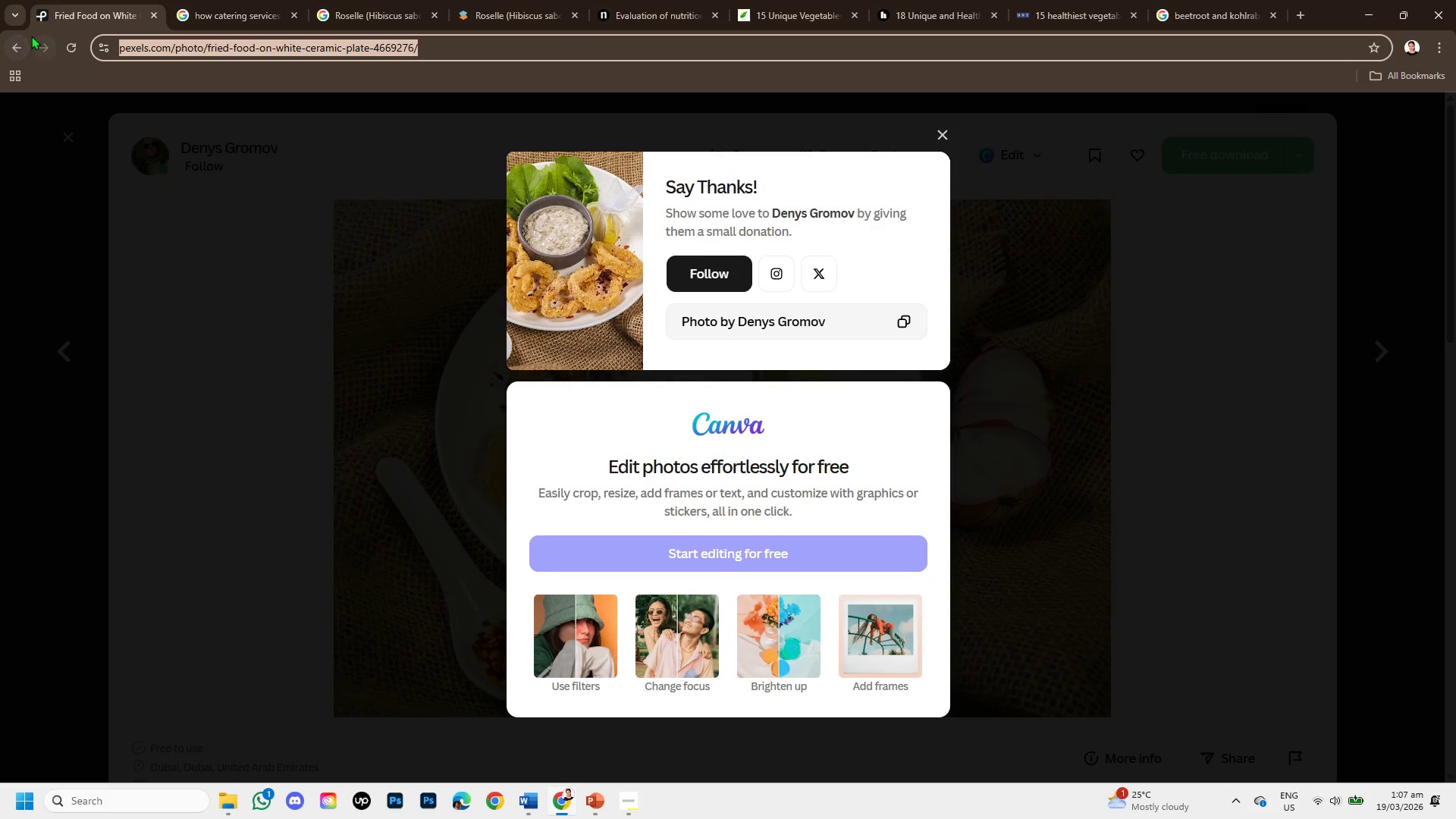 
key(Control+C)
 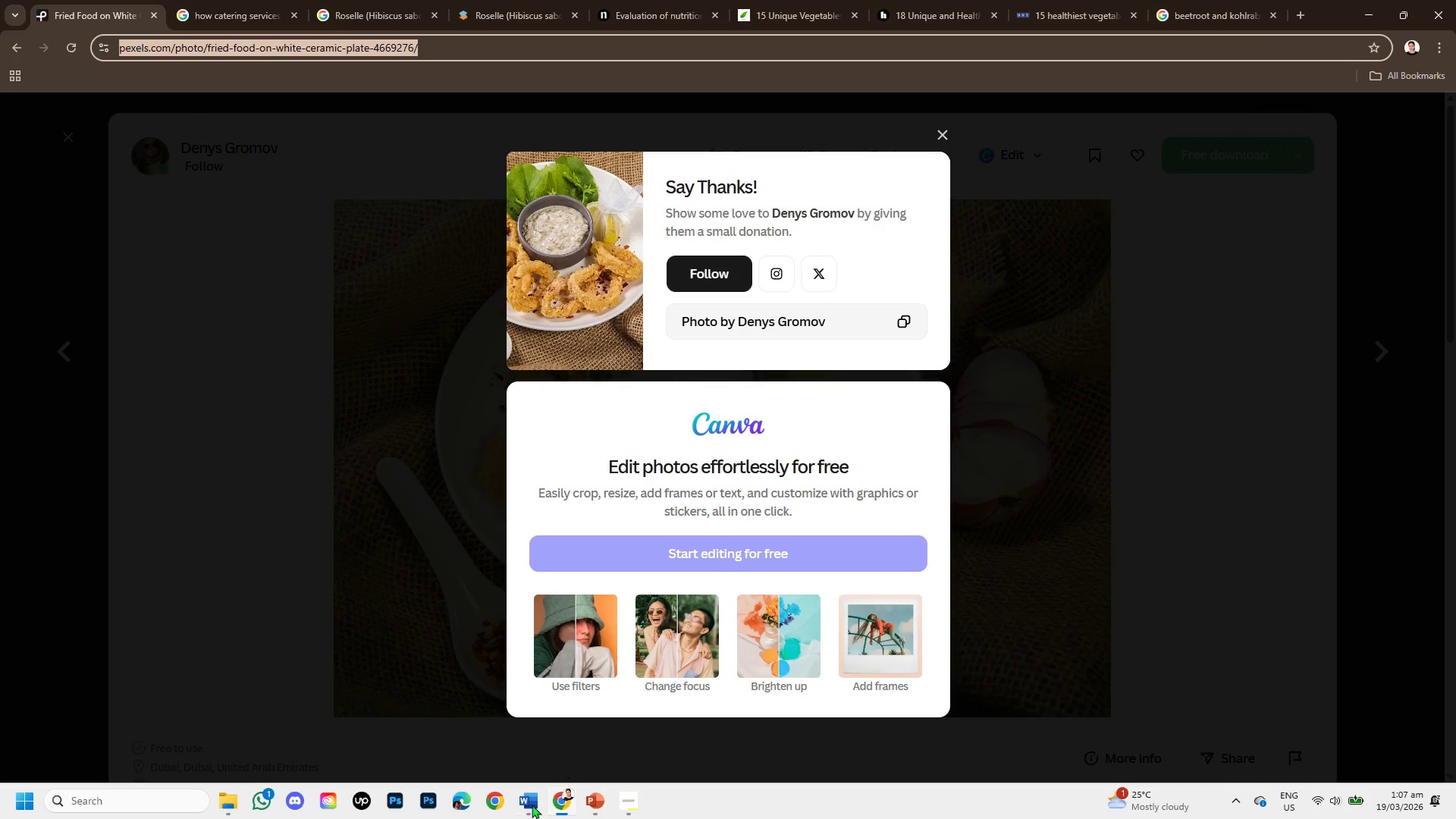 
left_click([520, 808])
 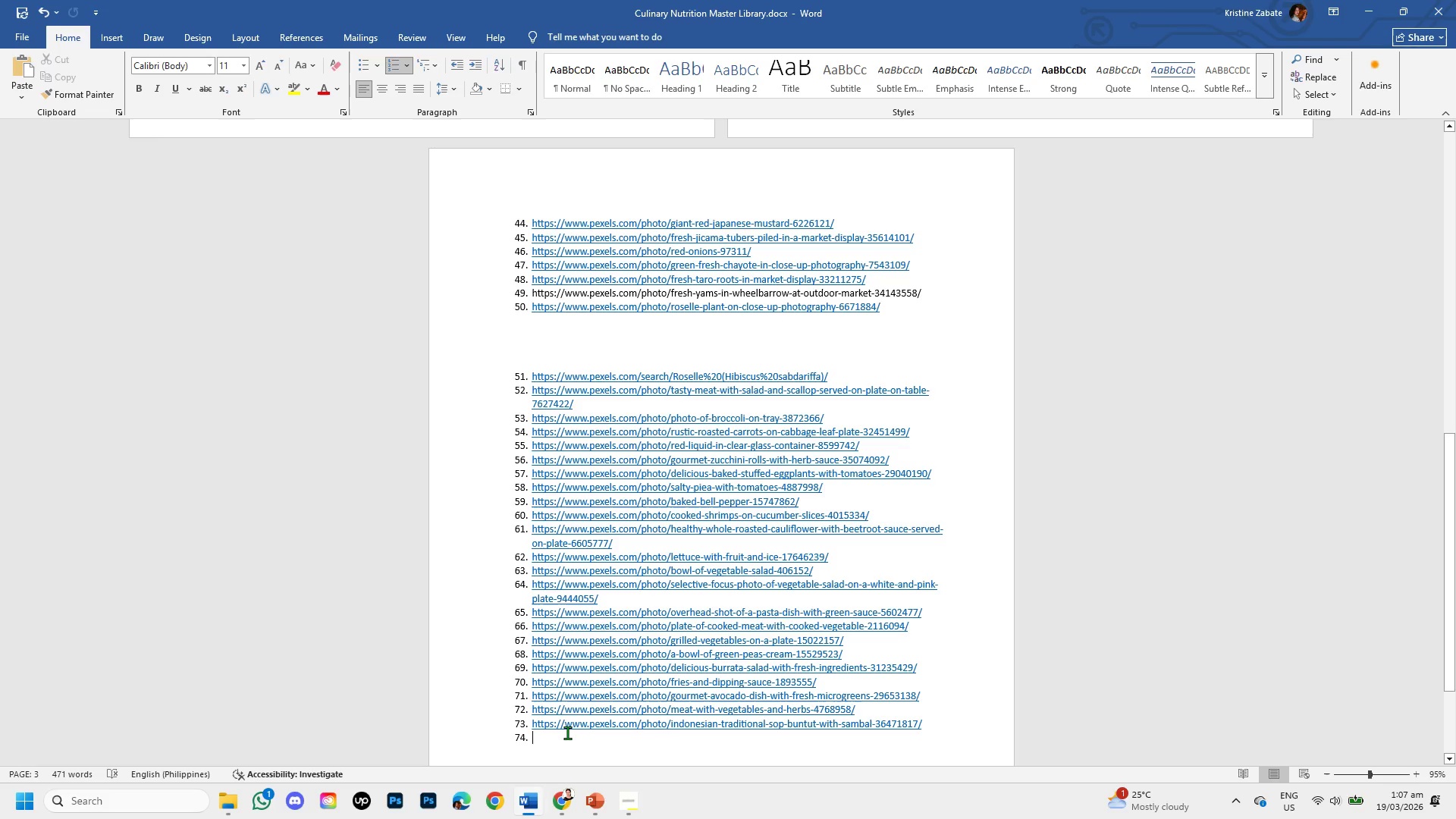 
key(Control+B)
 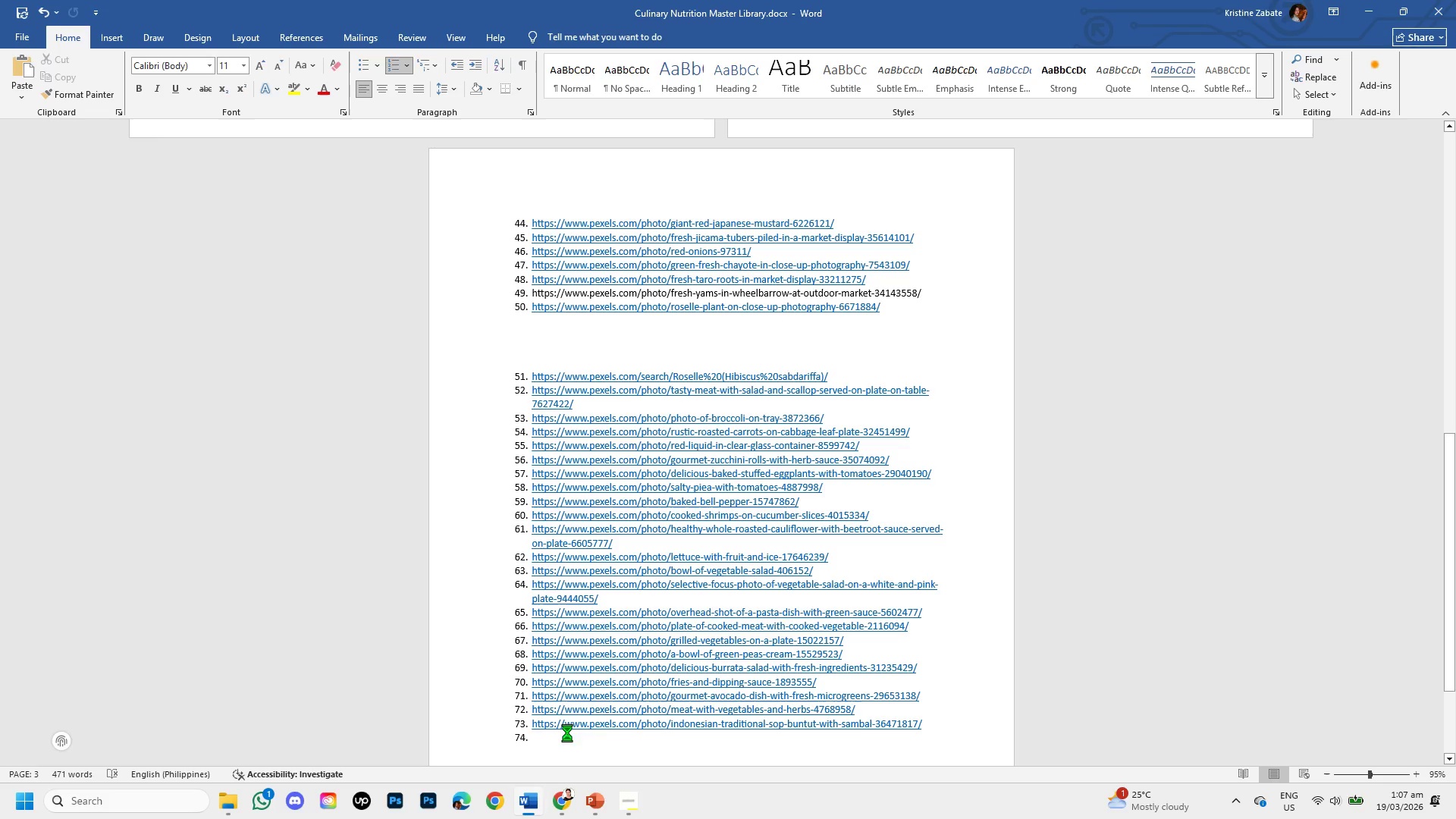 
key(Control+V)
 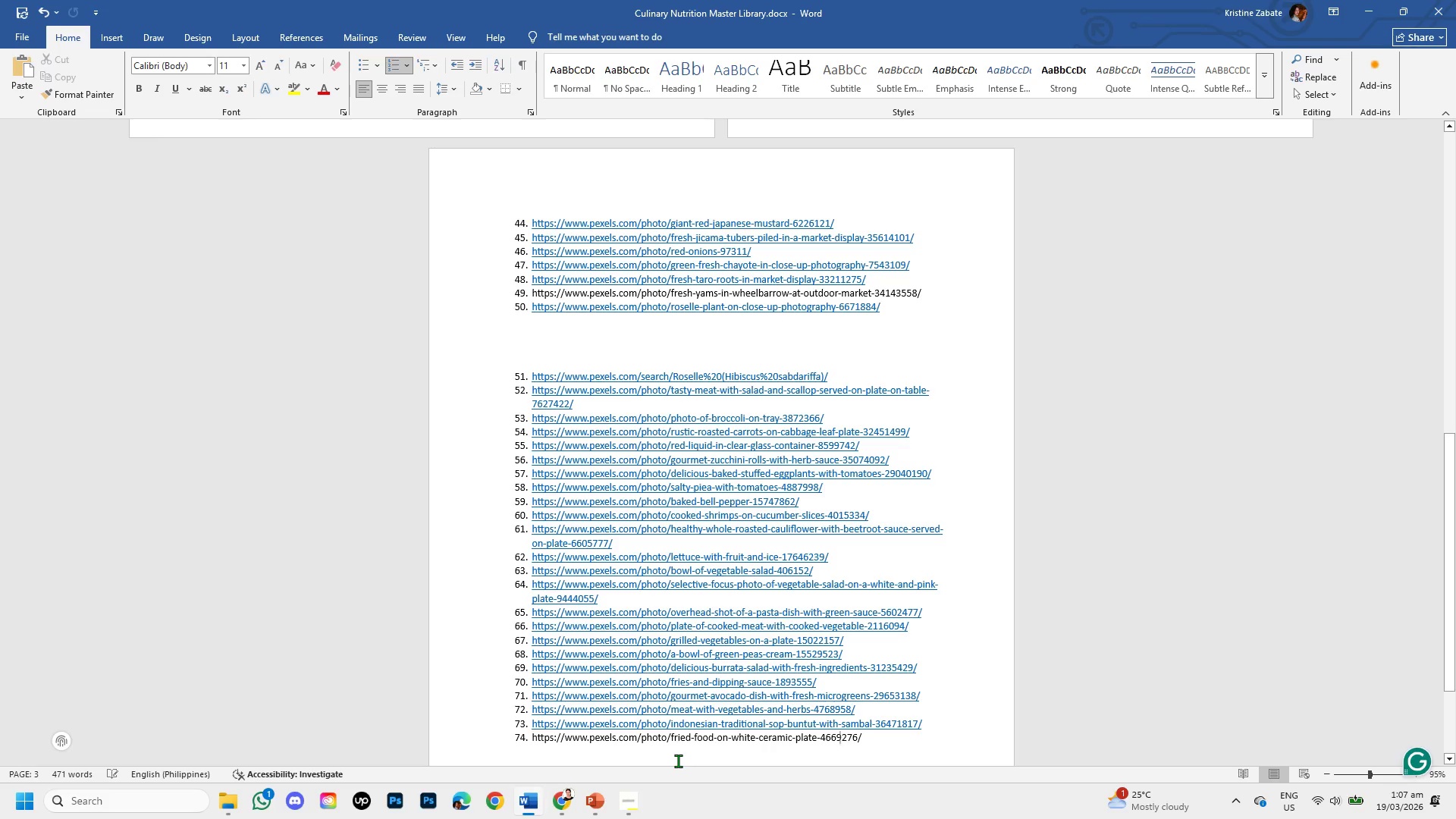 
key(Enter)
 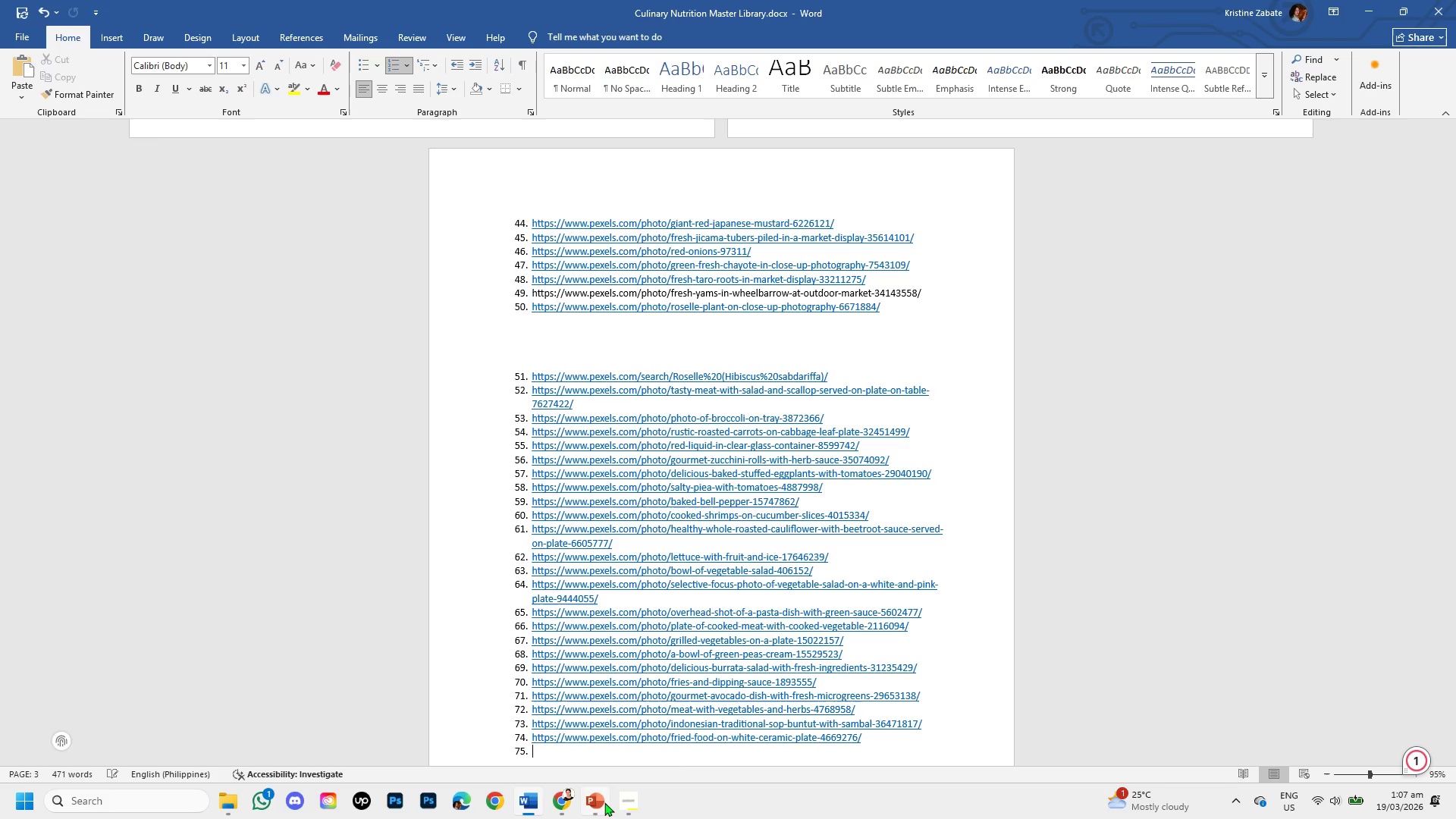 
left_click([604, 802])
 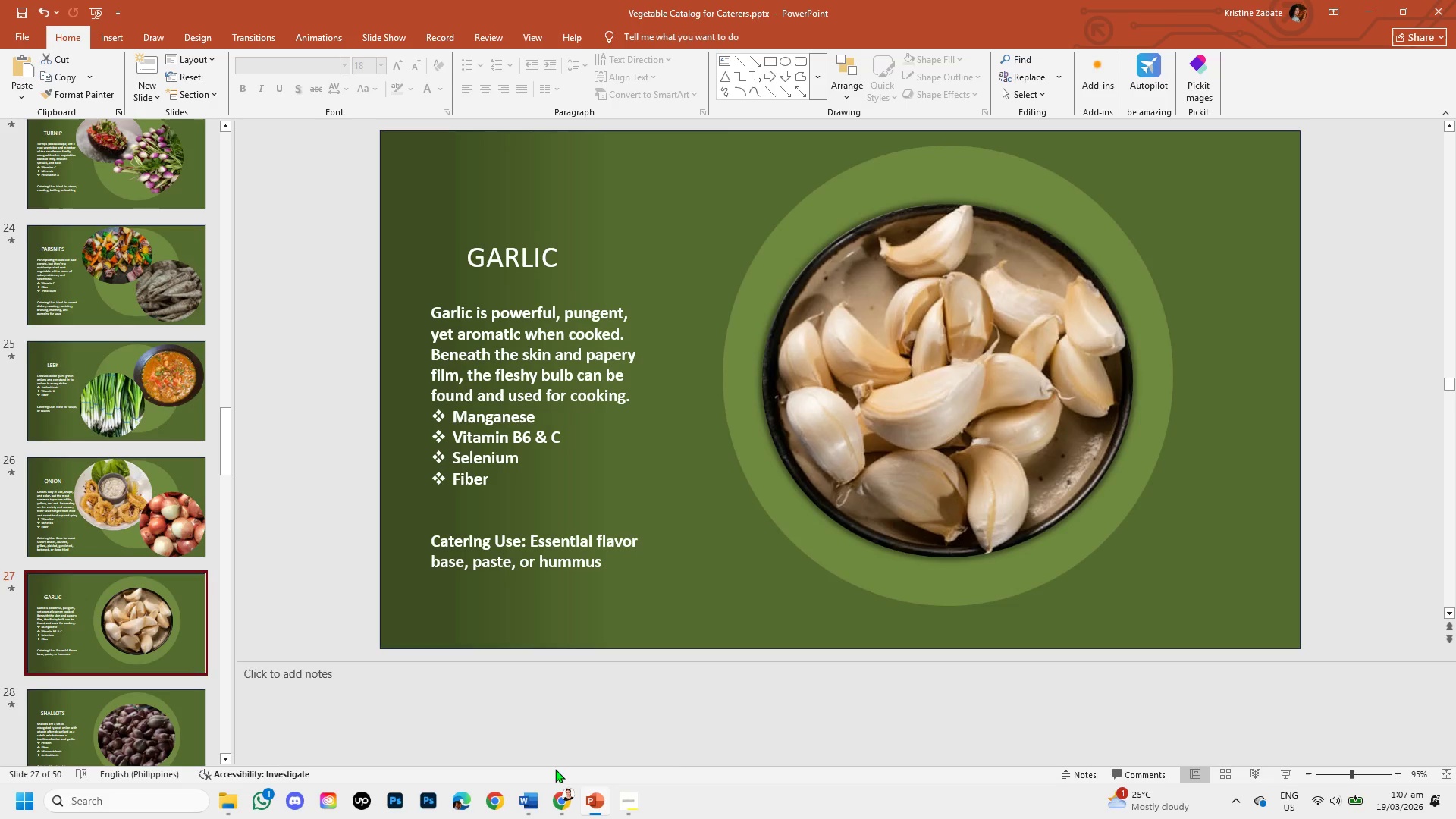 
left_click([562, 791])
 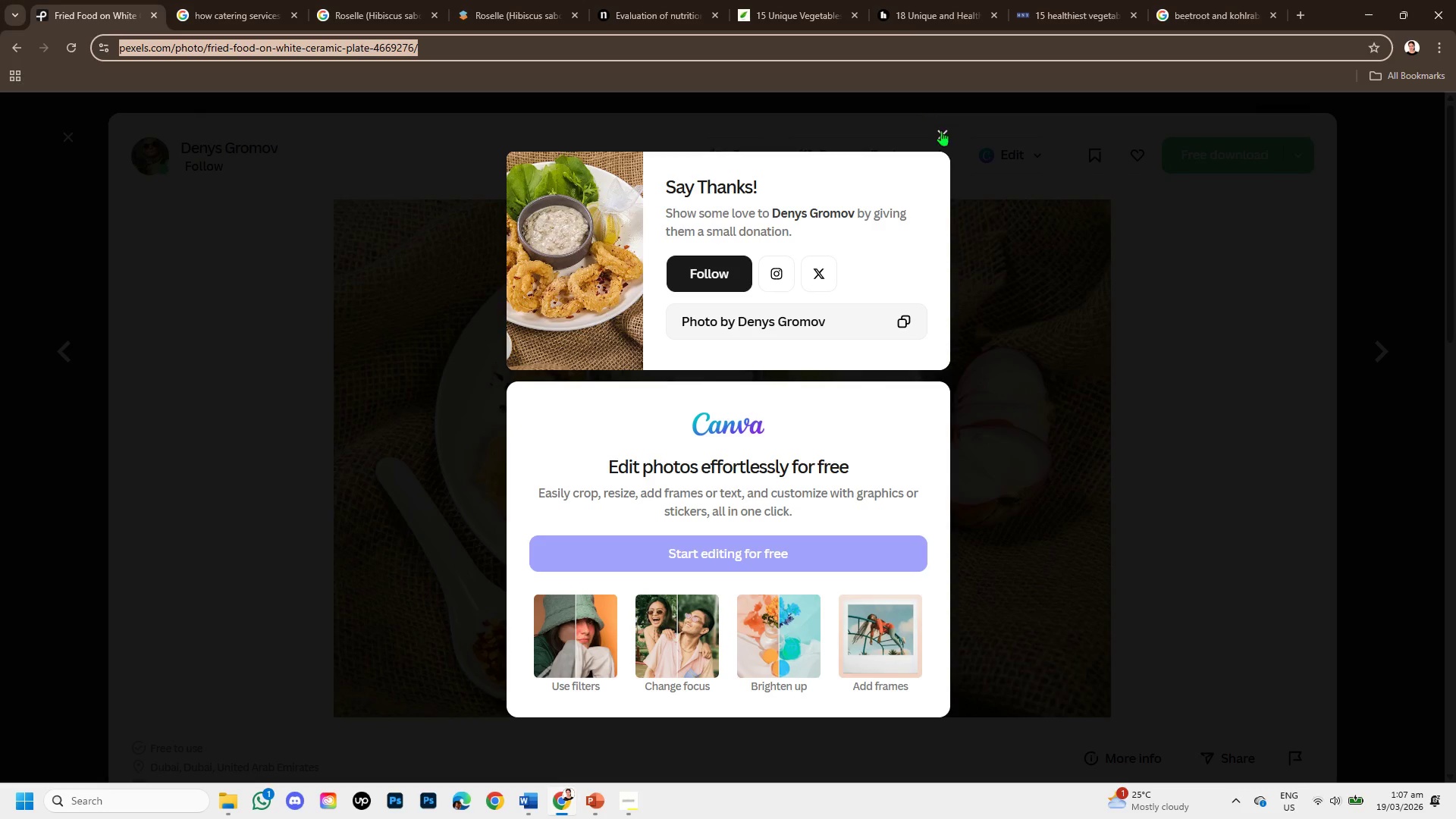 
left_click([946, 133])
 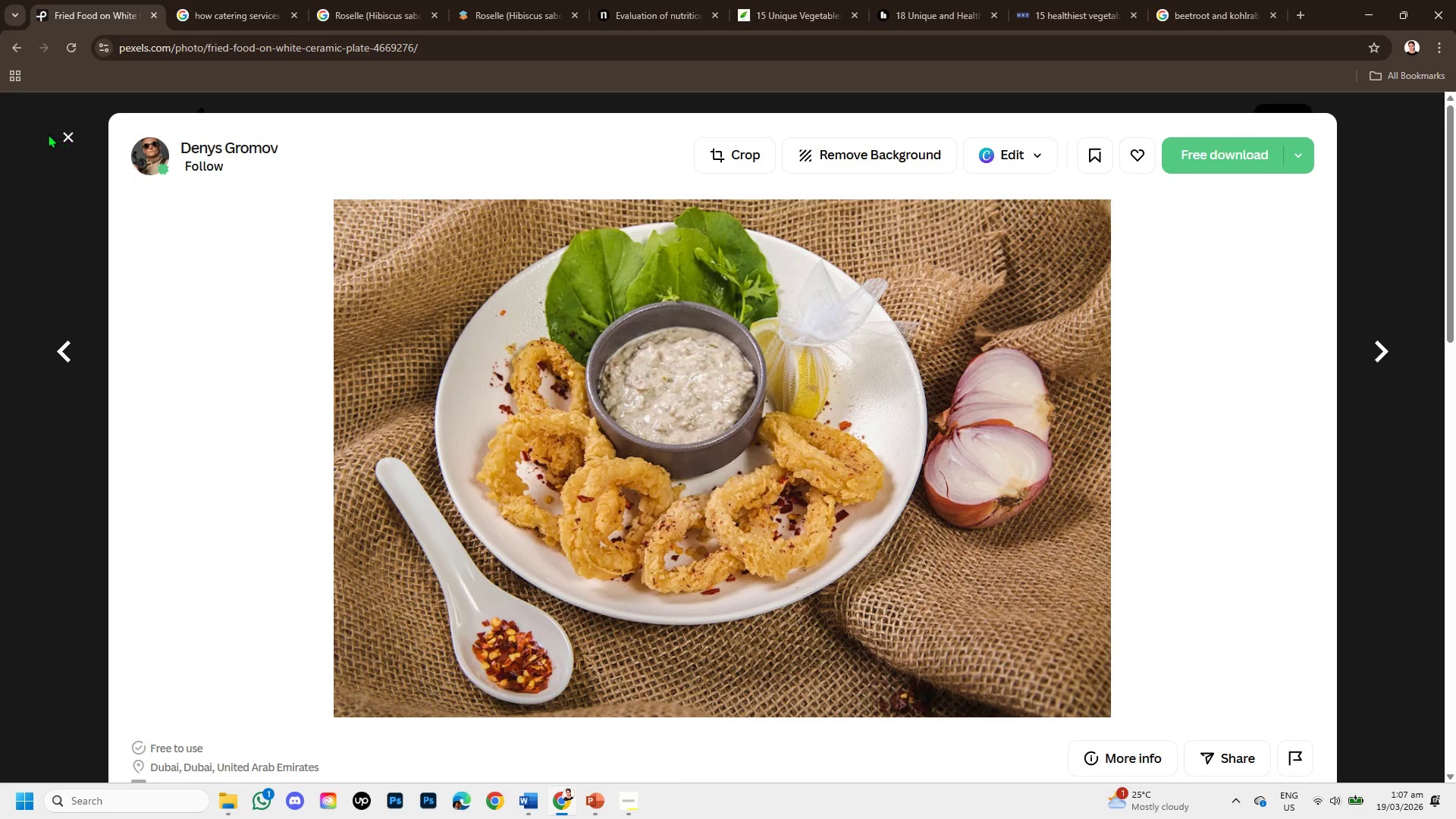 
left_click([66, 132])
 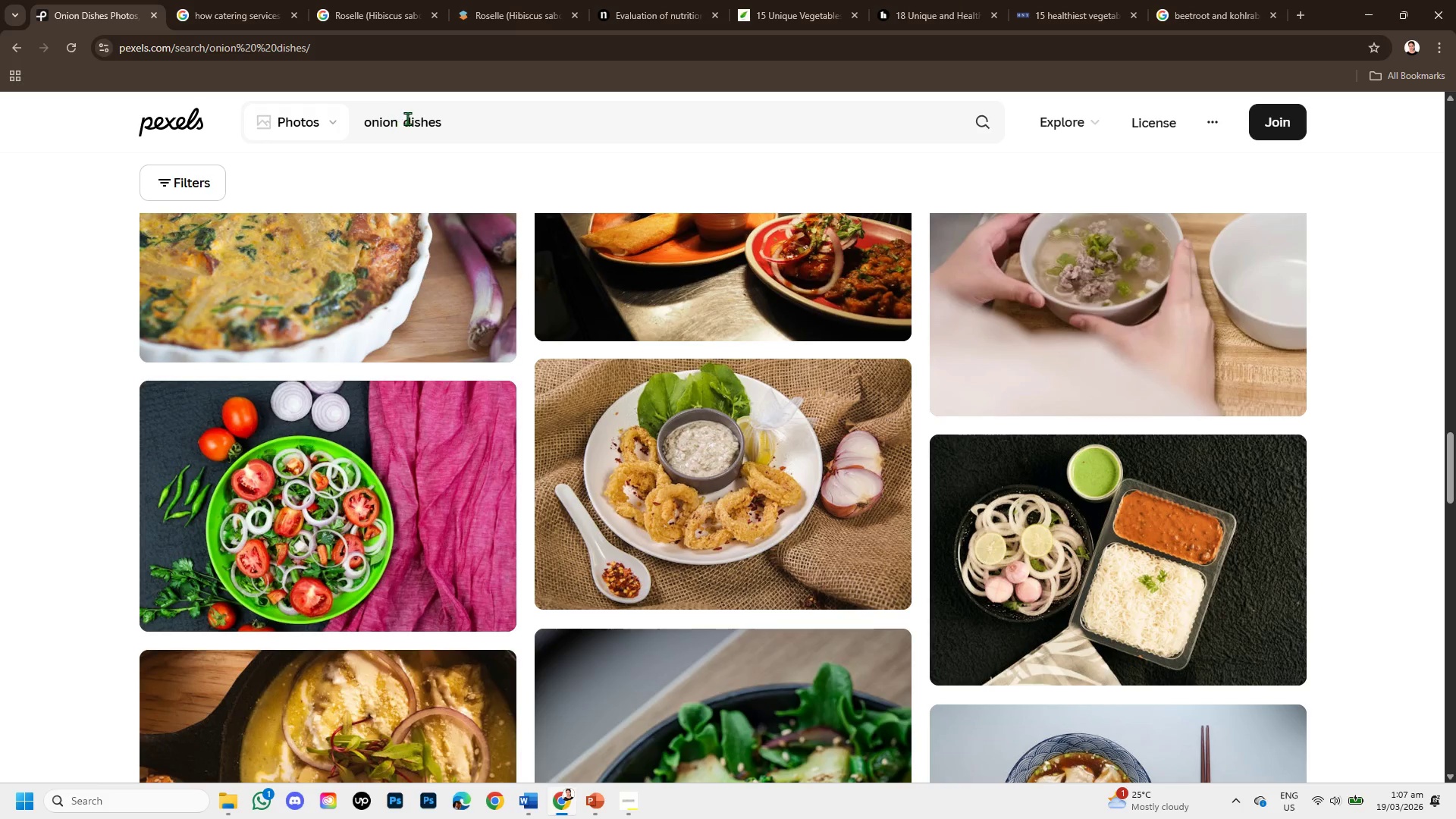 
left_click_drag(start_coordinate=[398, 119], to_coordinate=[341, 109])
 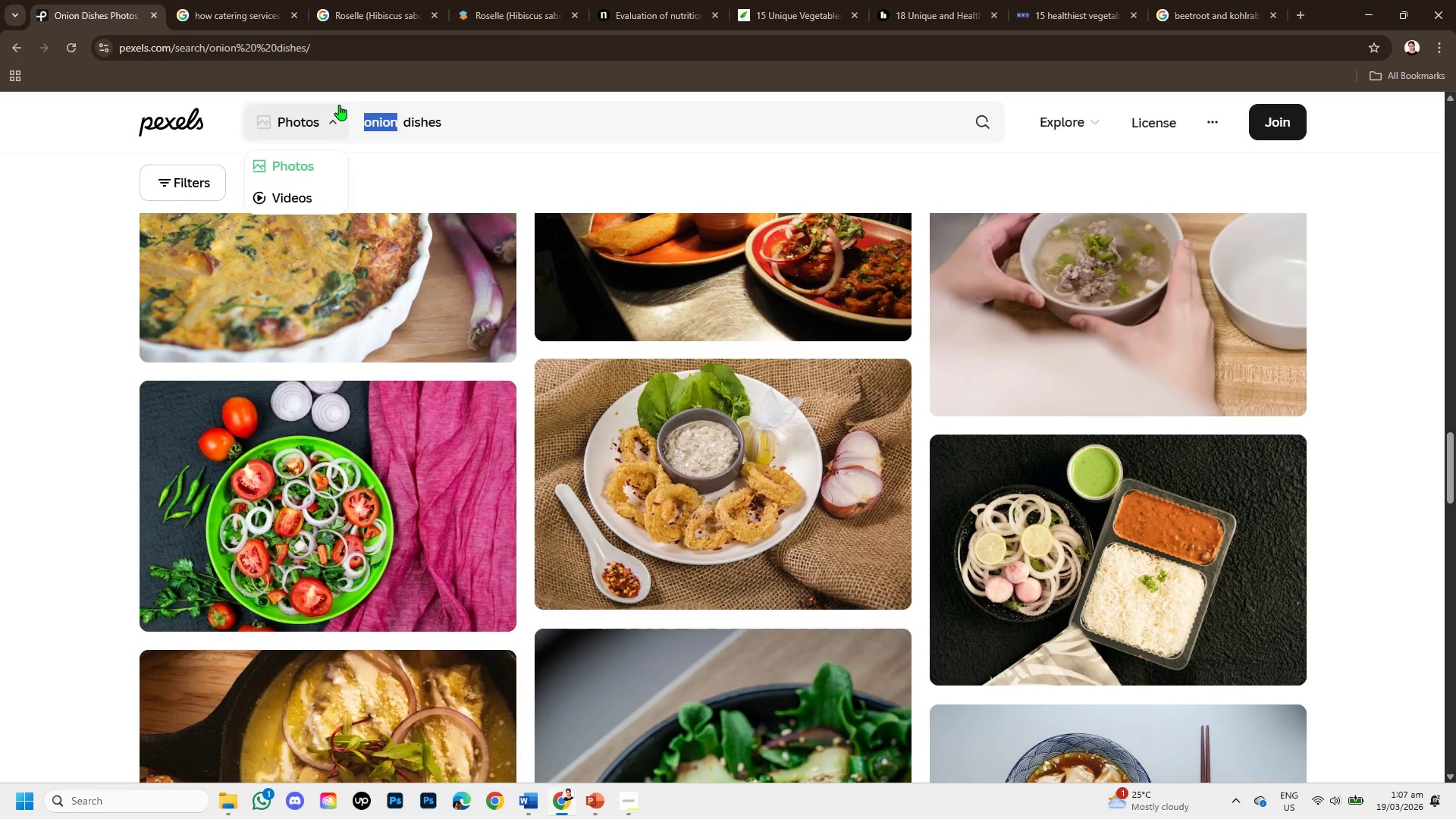 
key(Backspace)
type(f)
key(Backspace)
type(garlic)
 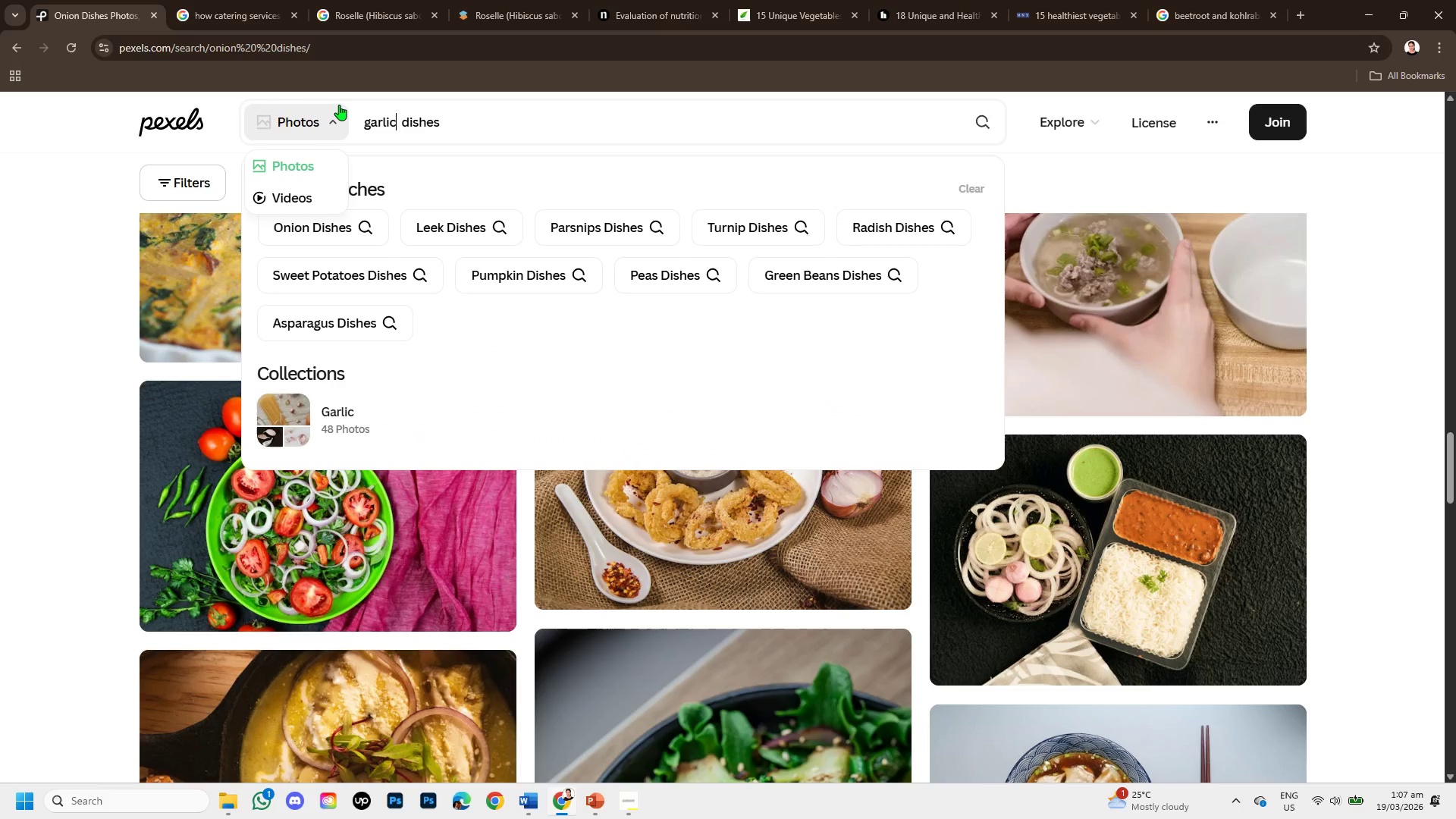 
key(Enter)
 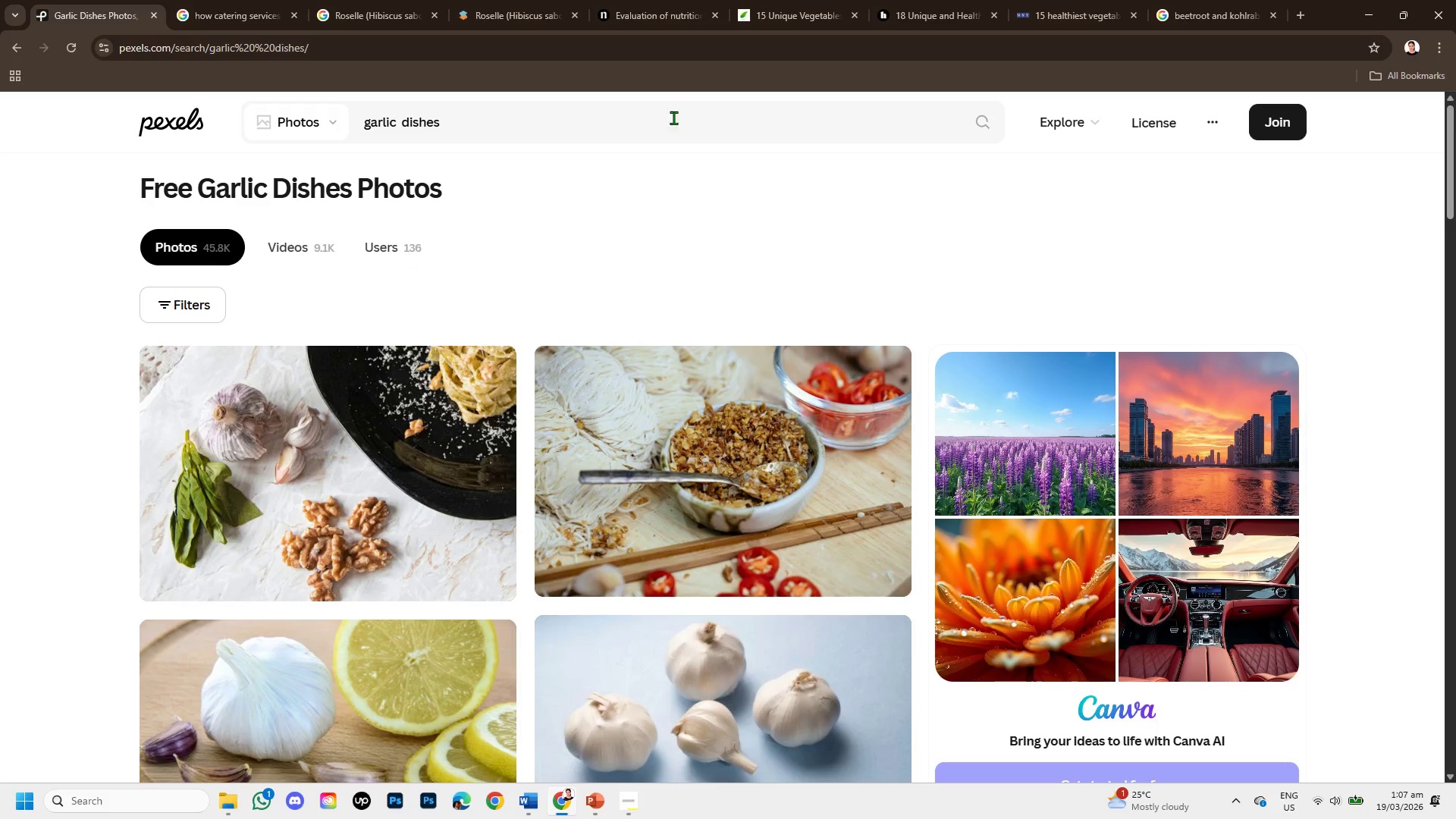 
scroll: coordinate [513, 502], scroll_direction: down, amount: 1.0
 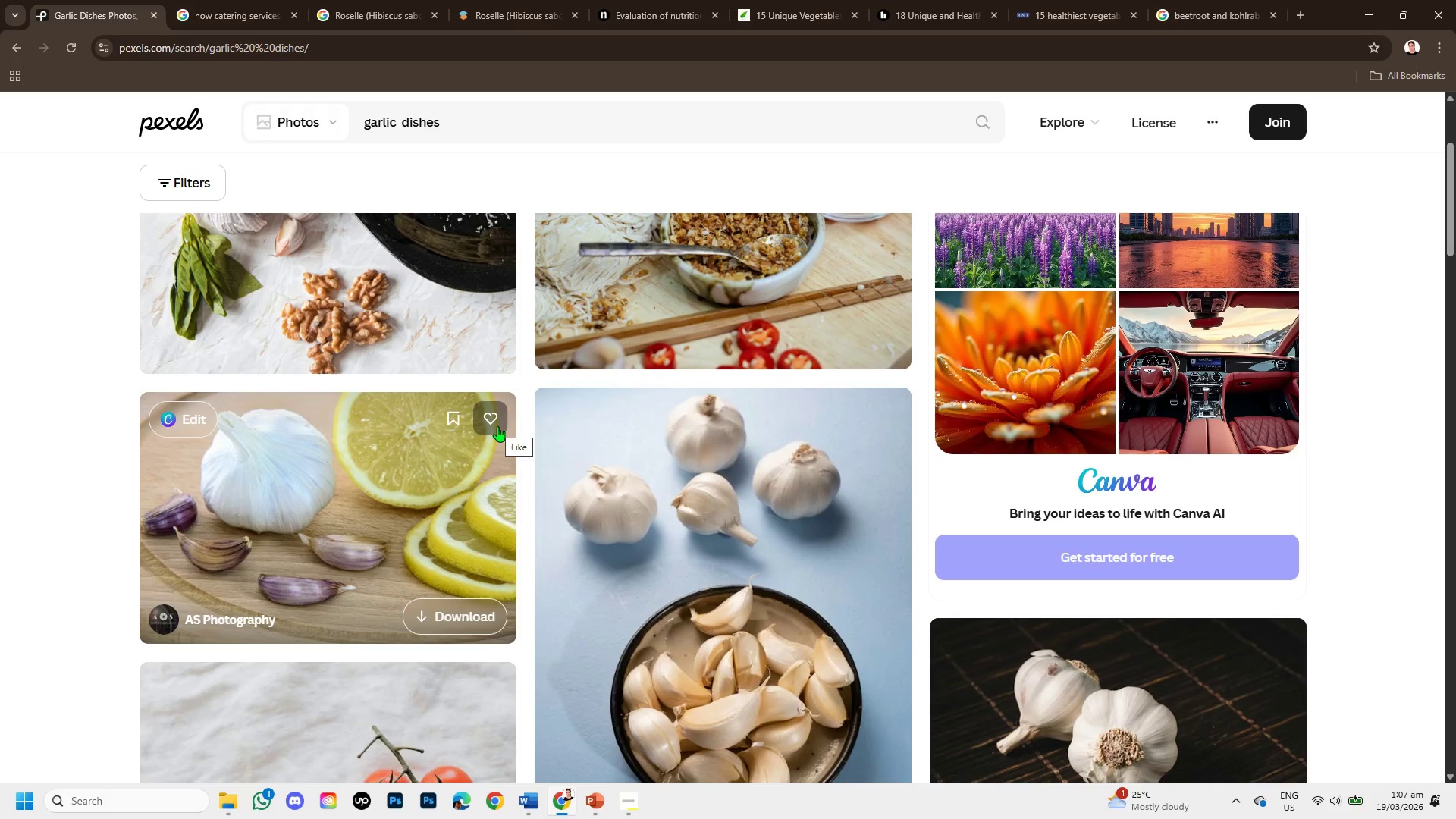 
scroll: coordinate [497, 426], scroll_direction: up, amount: 1.0
 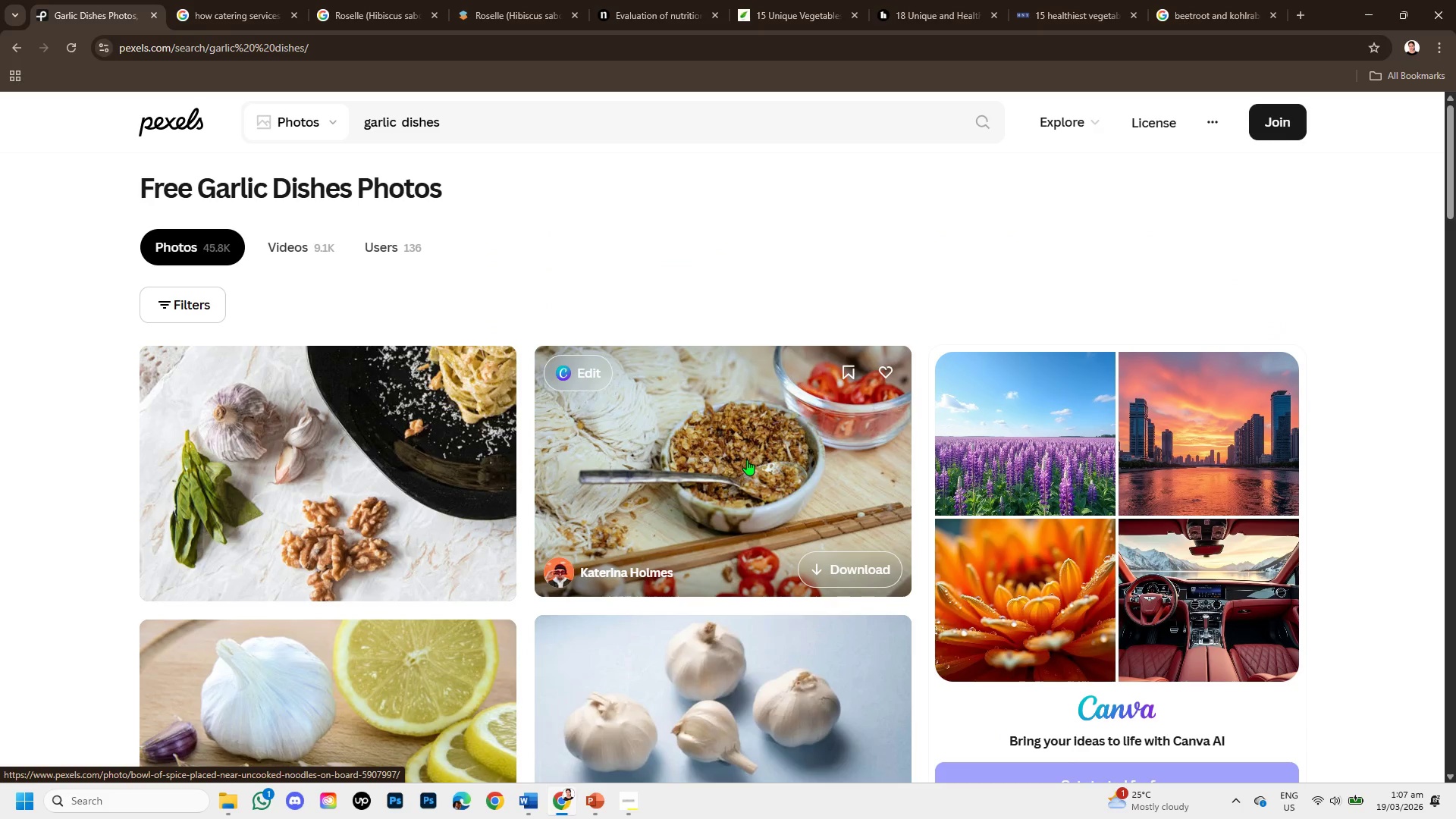 
left_click([747, 460])
 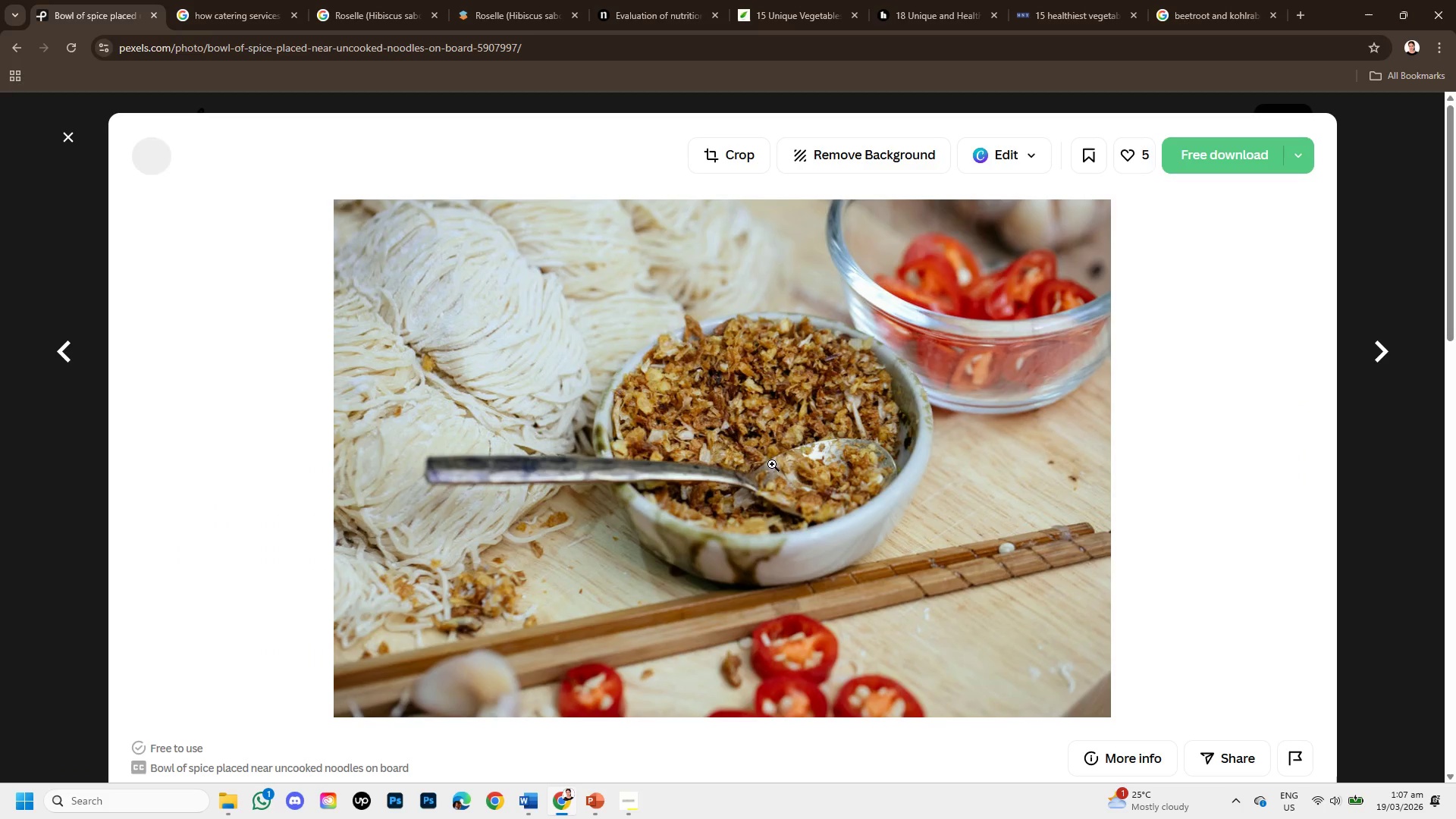 
scroll: coordinate [828, 489], scroll_direction: down, amount: 5.0
 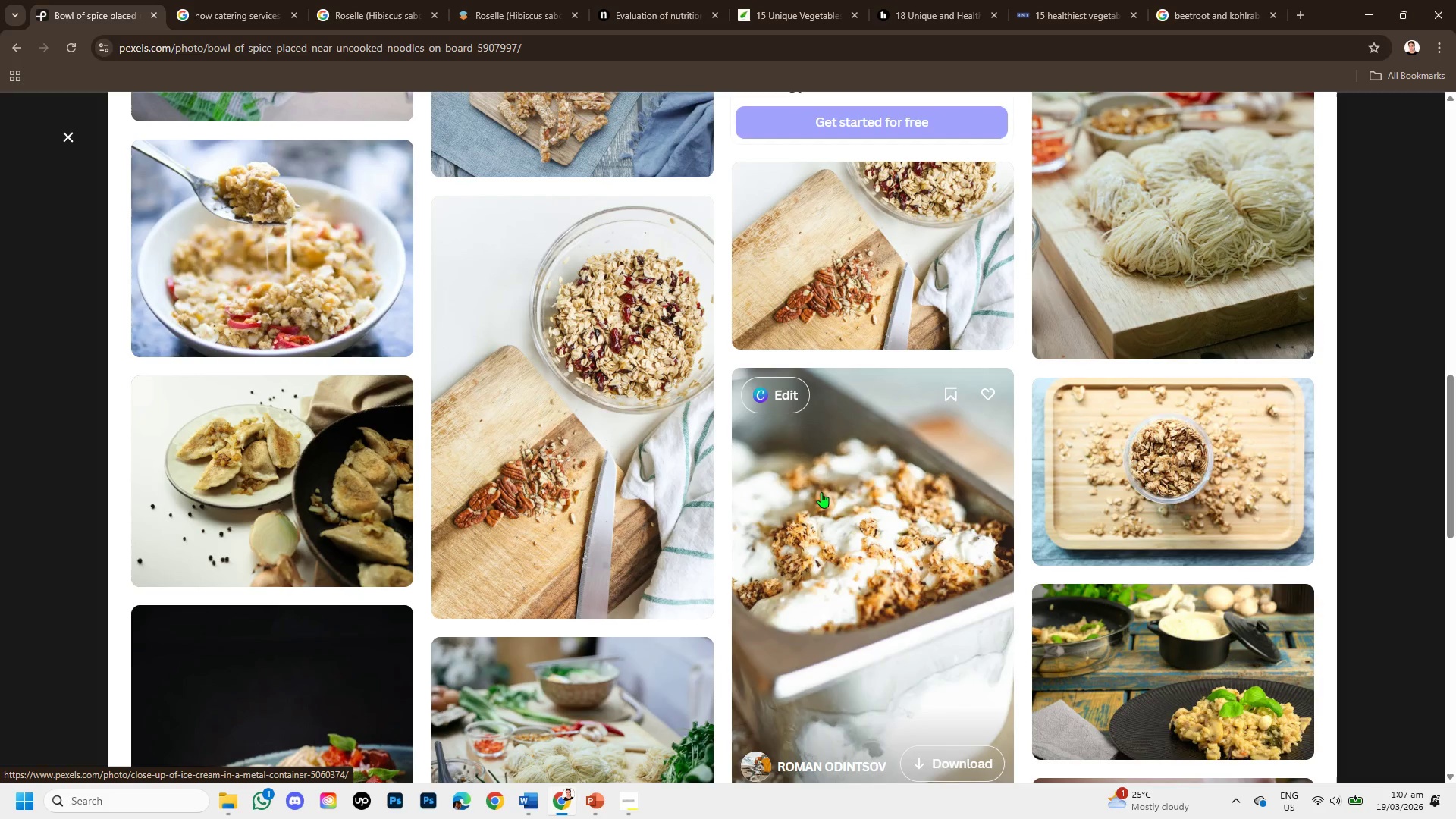 
right_click([805, 424])
 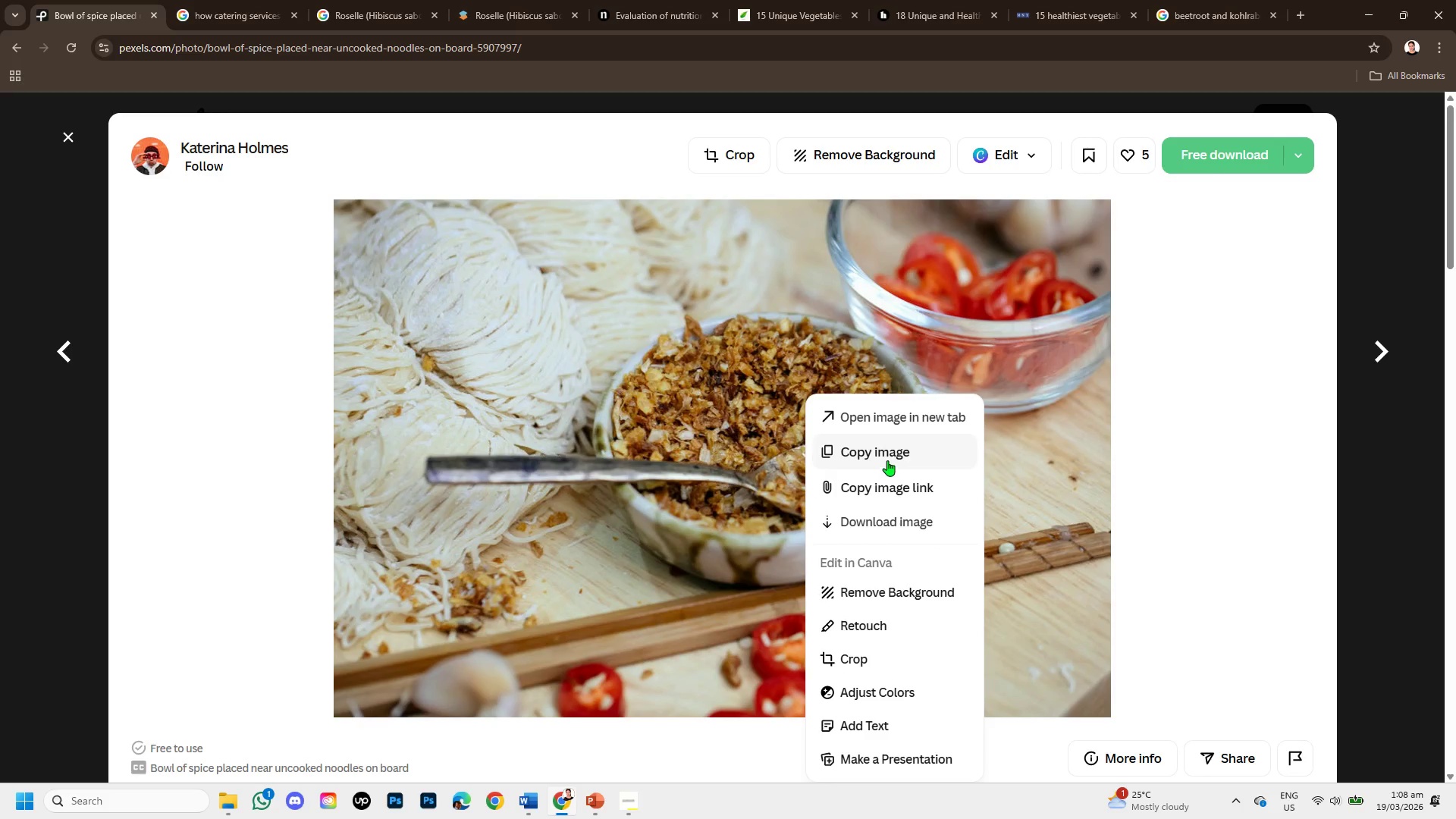 
scroll: coordinate [822, 494], scroll_direction: up, amount: 5.0
 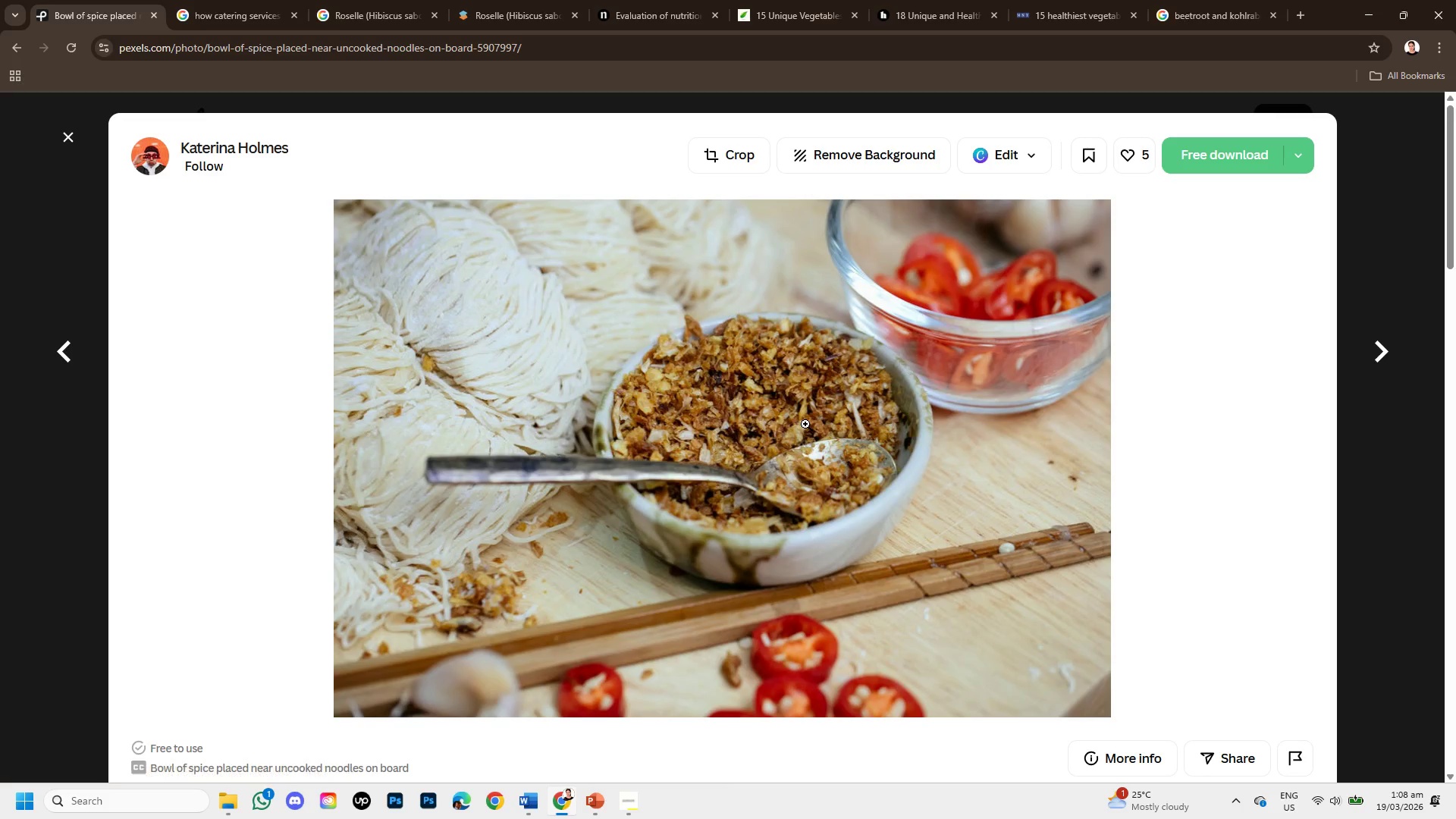 
left_click([887, 460])
 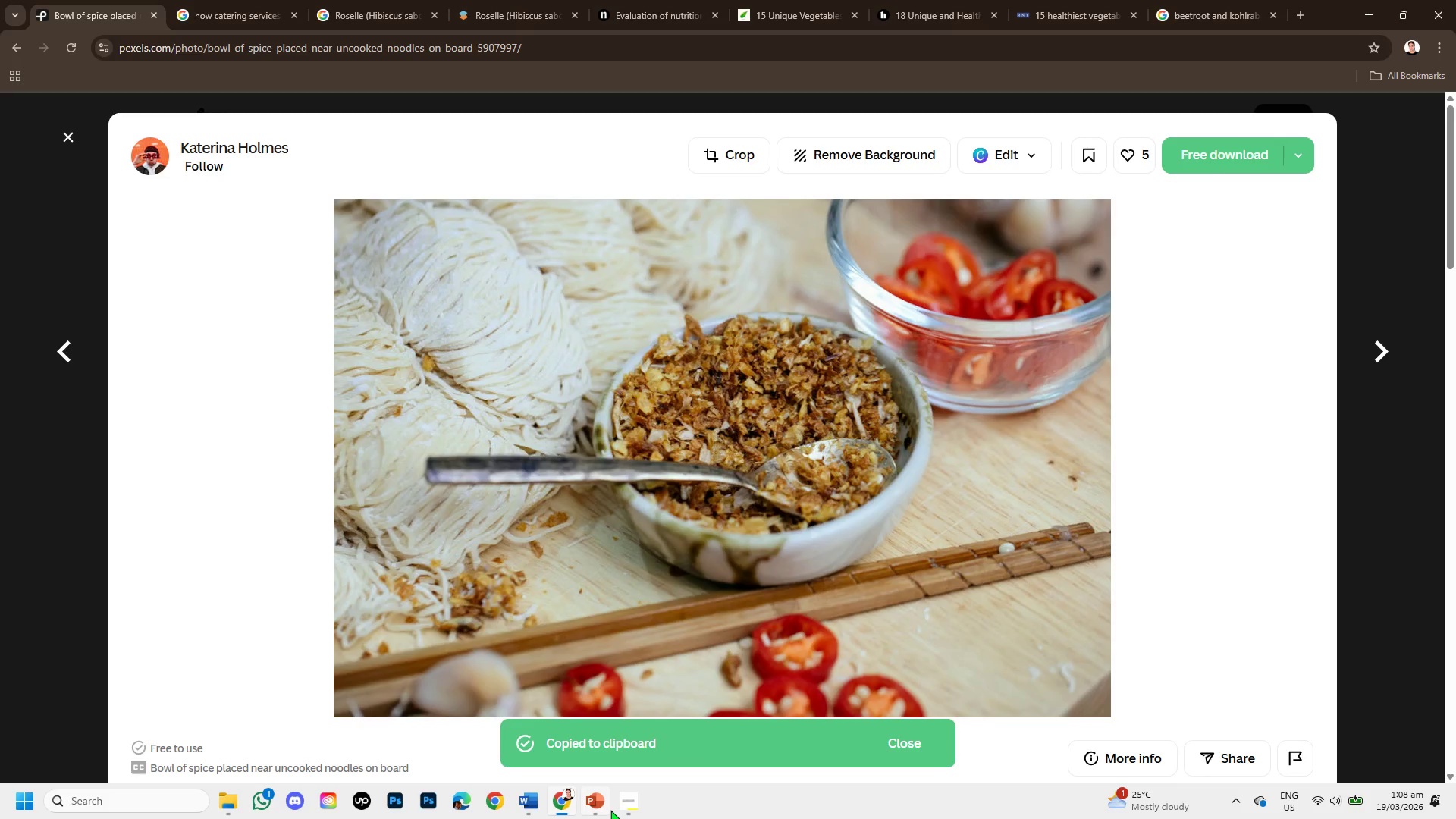 
left_click([593, 805])
 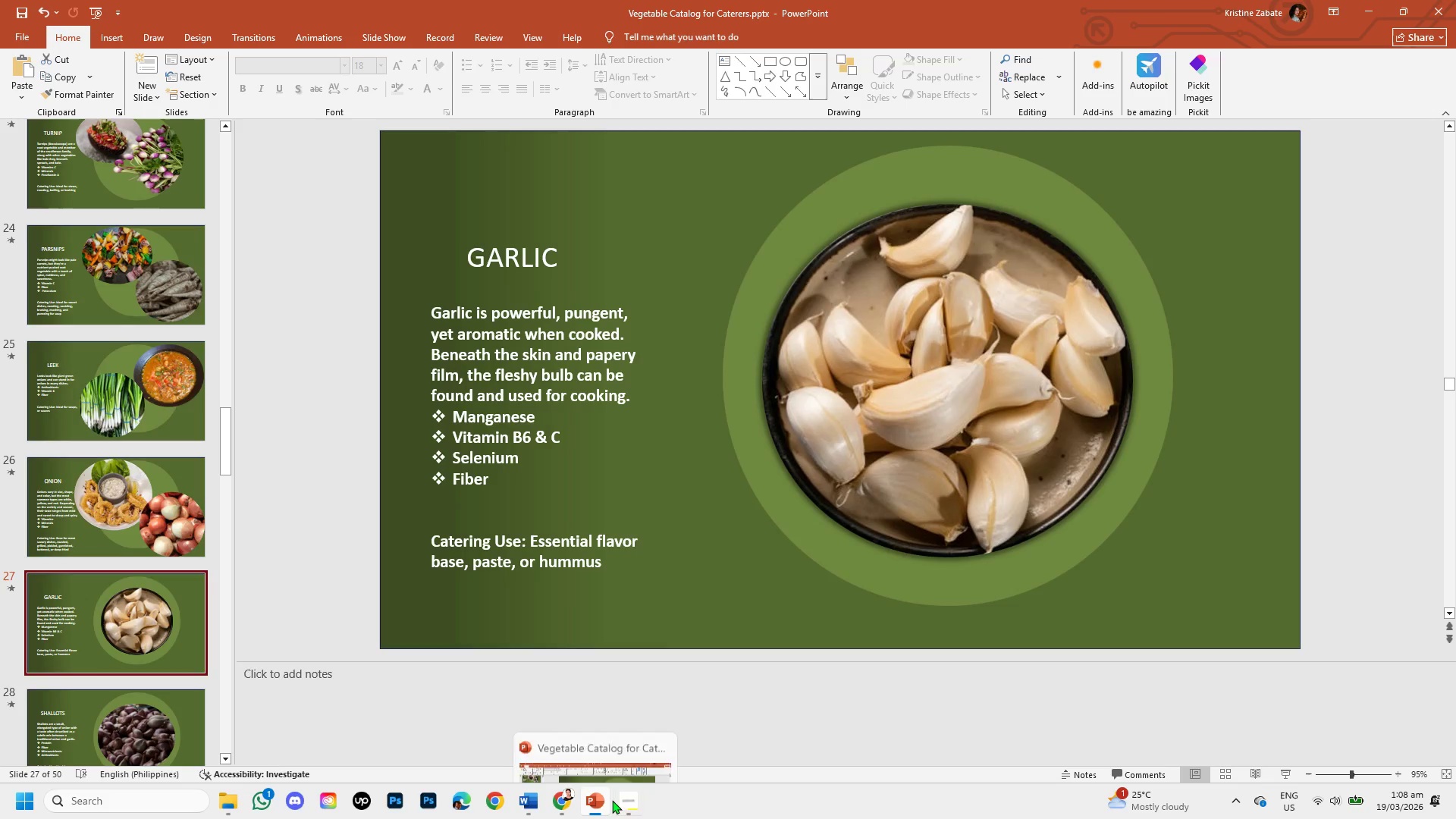 
left_click([618, 799])